 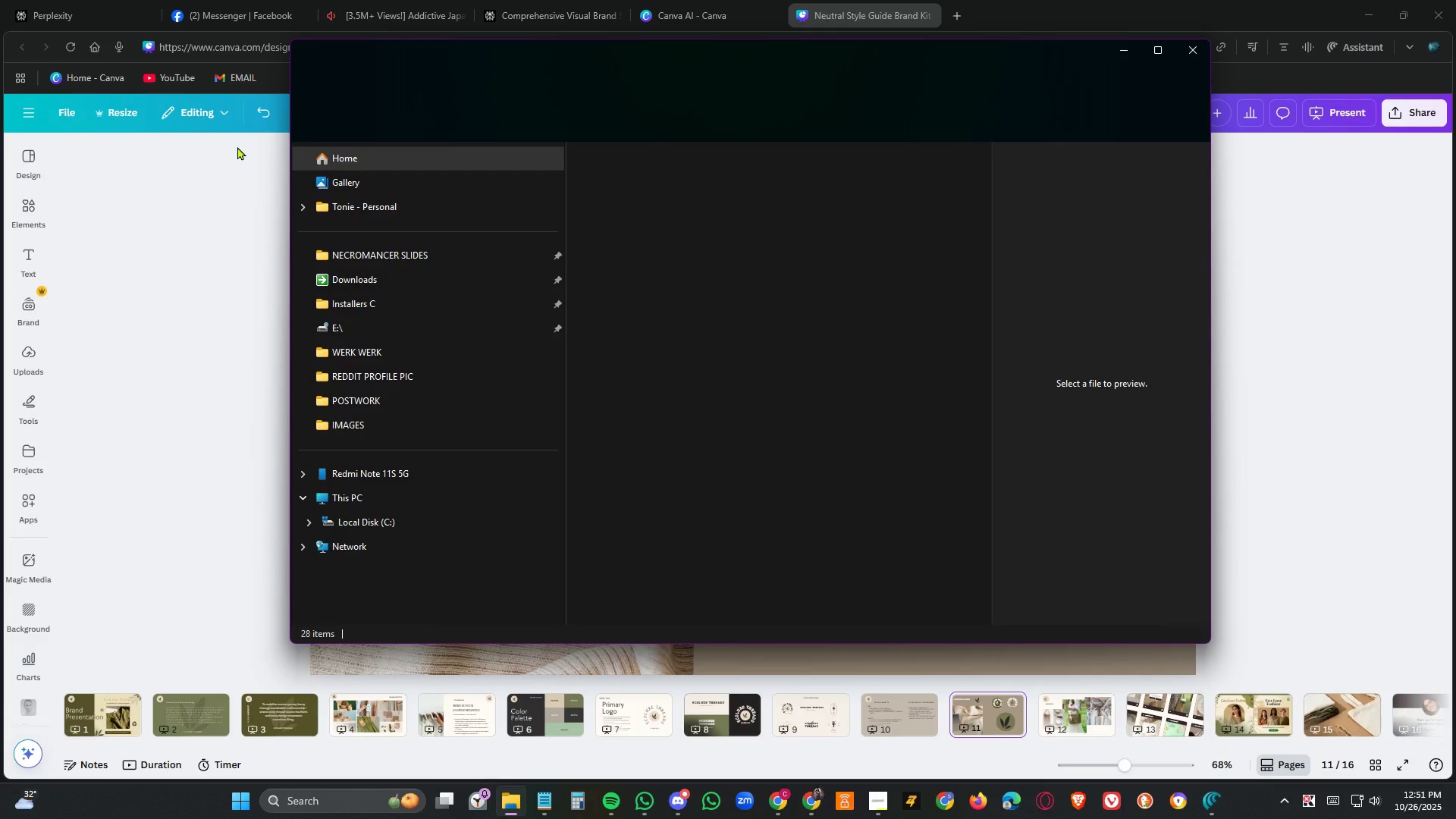 
left_click([399, 276])
 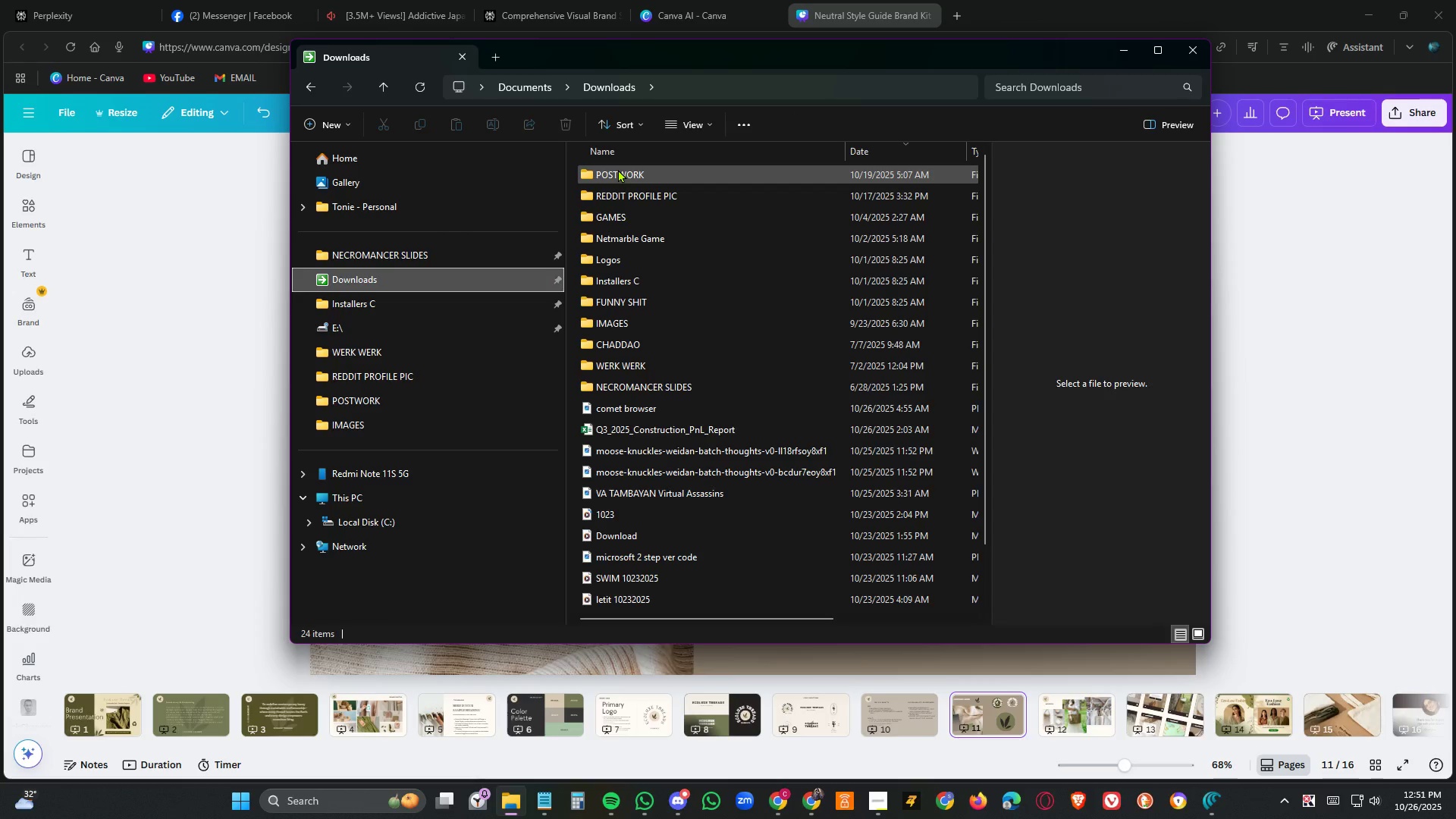 
double_click([618, 169])
 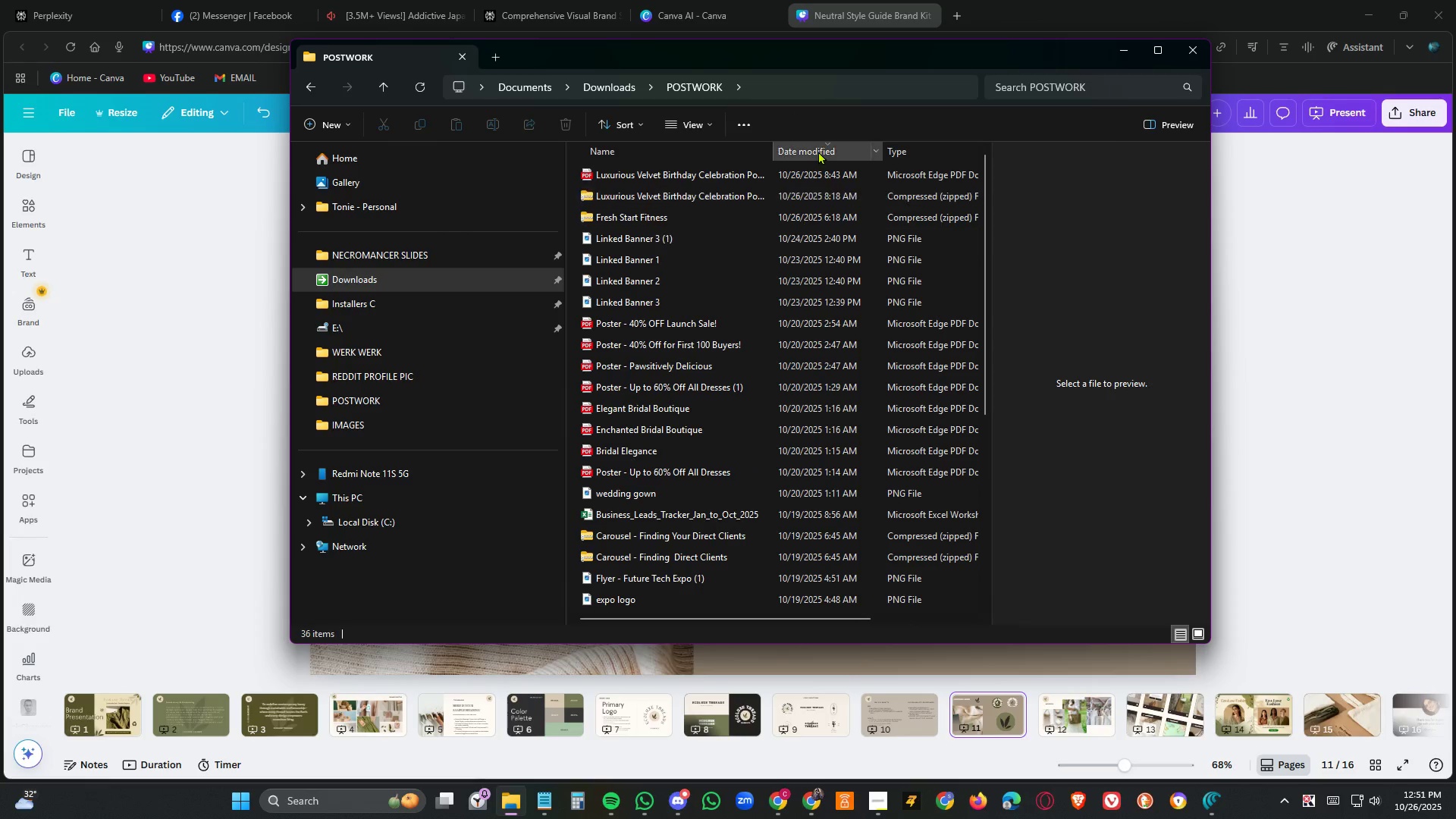 
left_click([817, 147])
 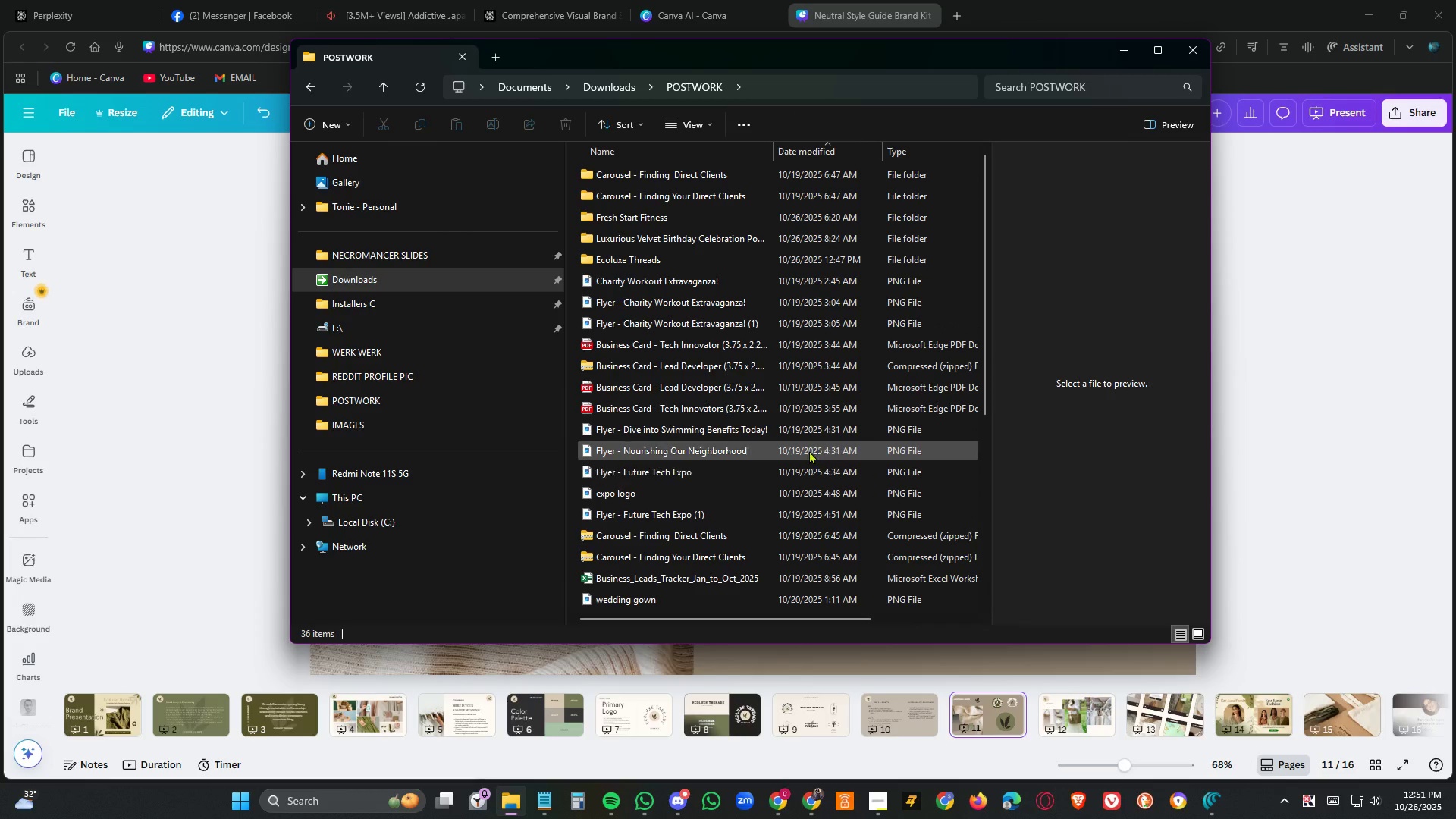 
mouse_move([648, 263])
 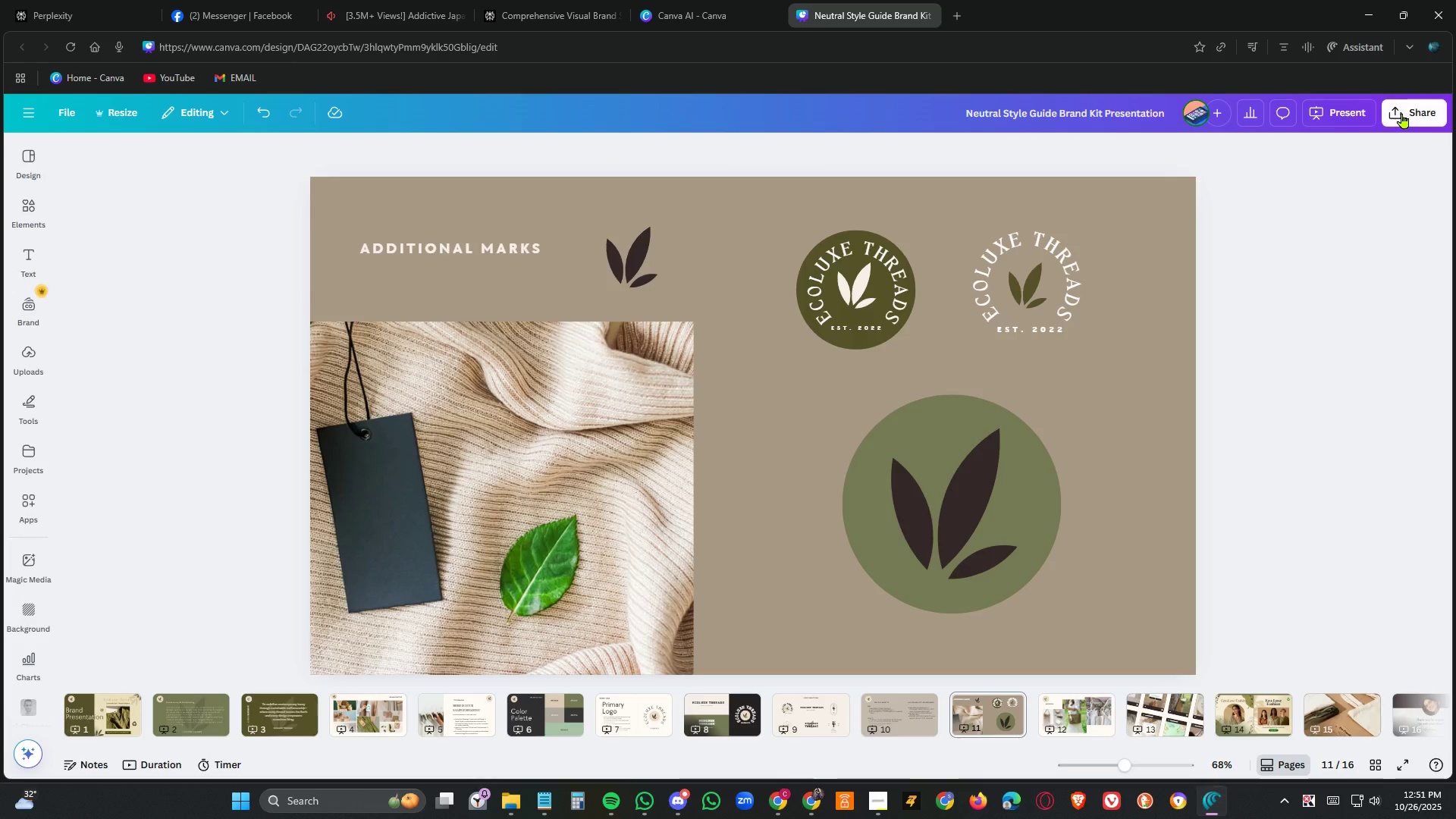 
left_click([1407, 111])
 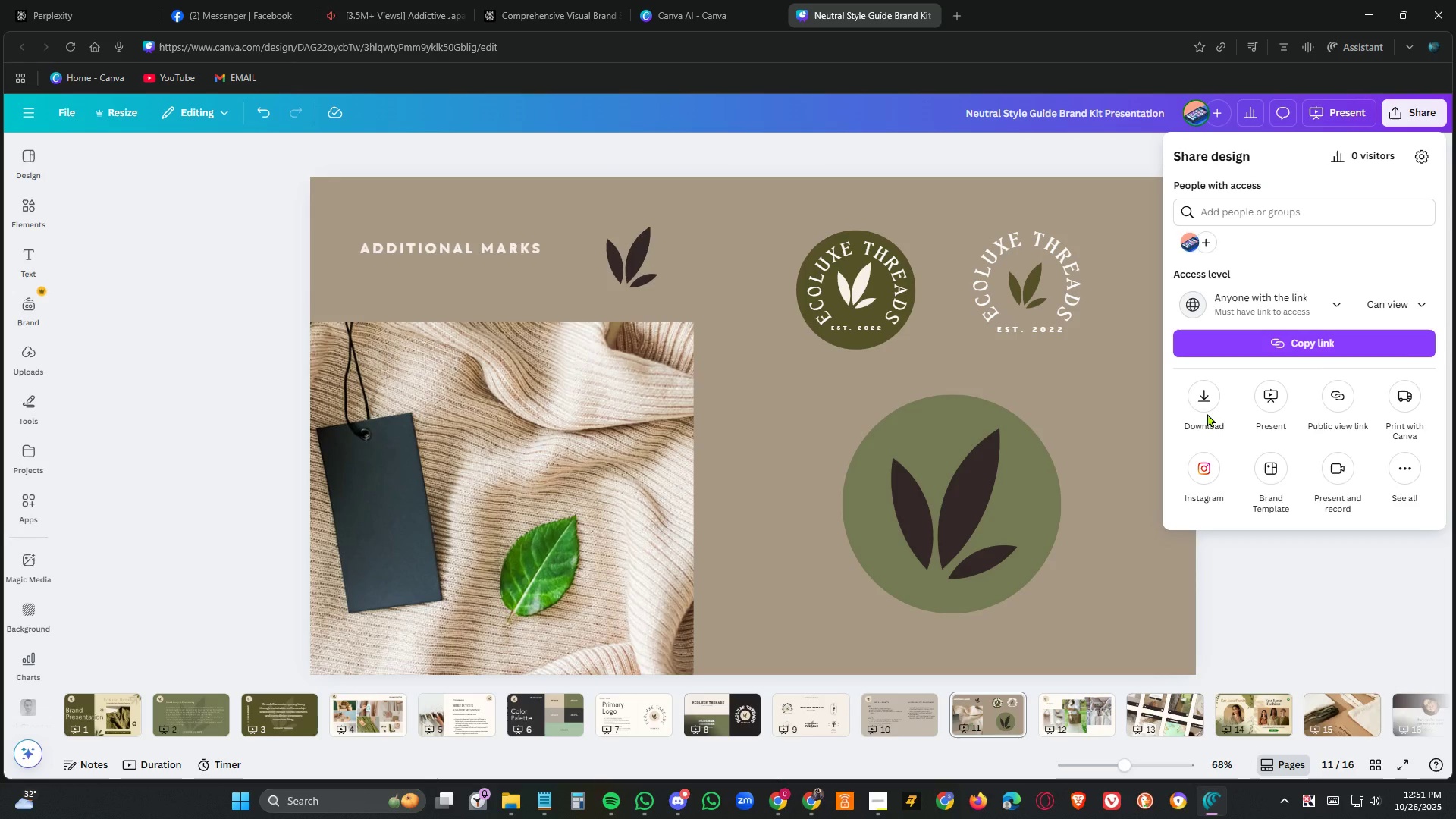 
left_click([1204, 400])
 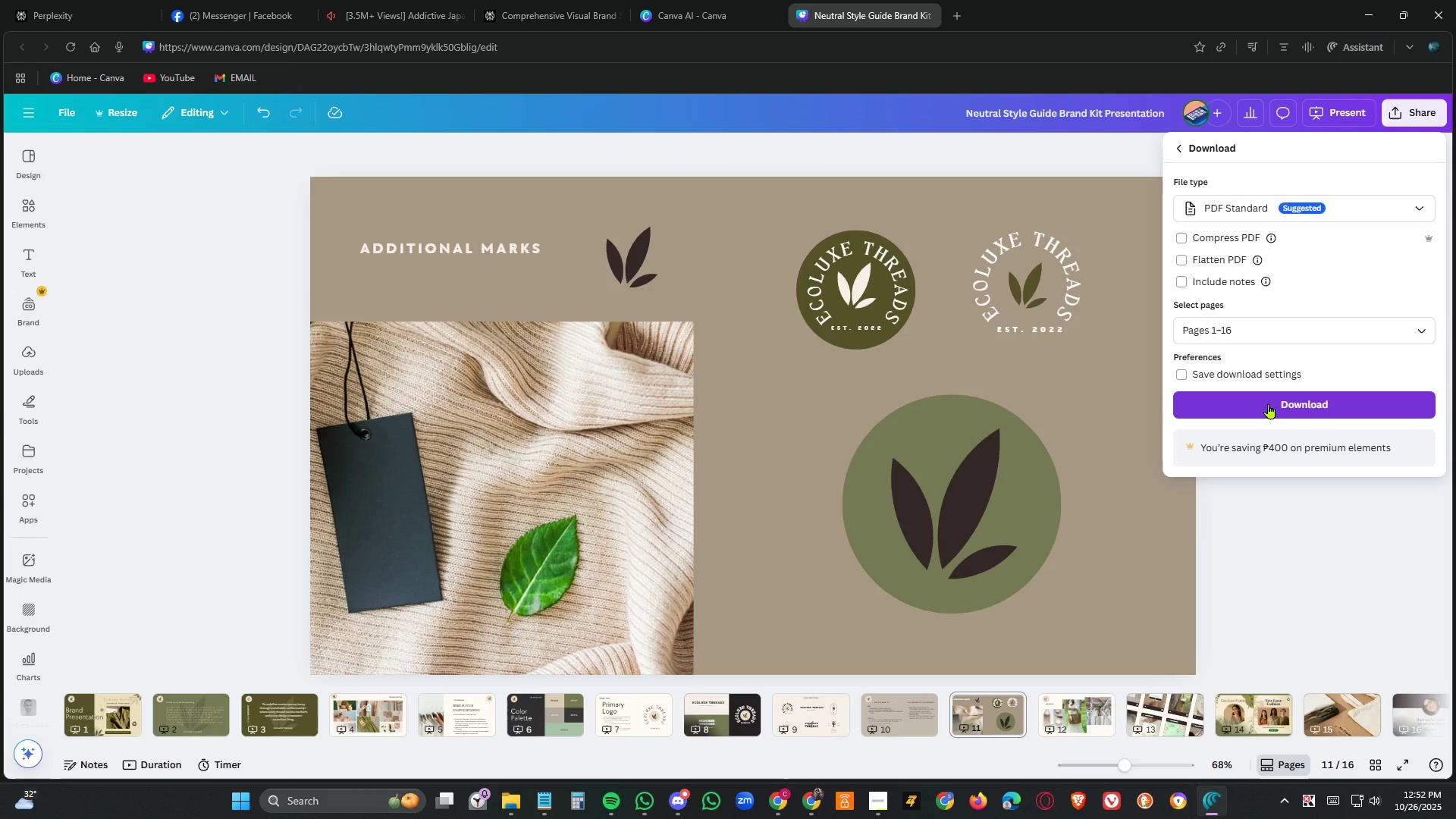 
left_click([1269, 403])
 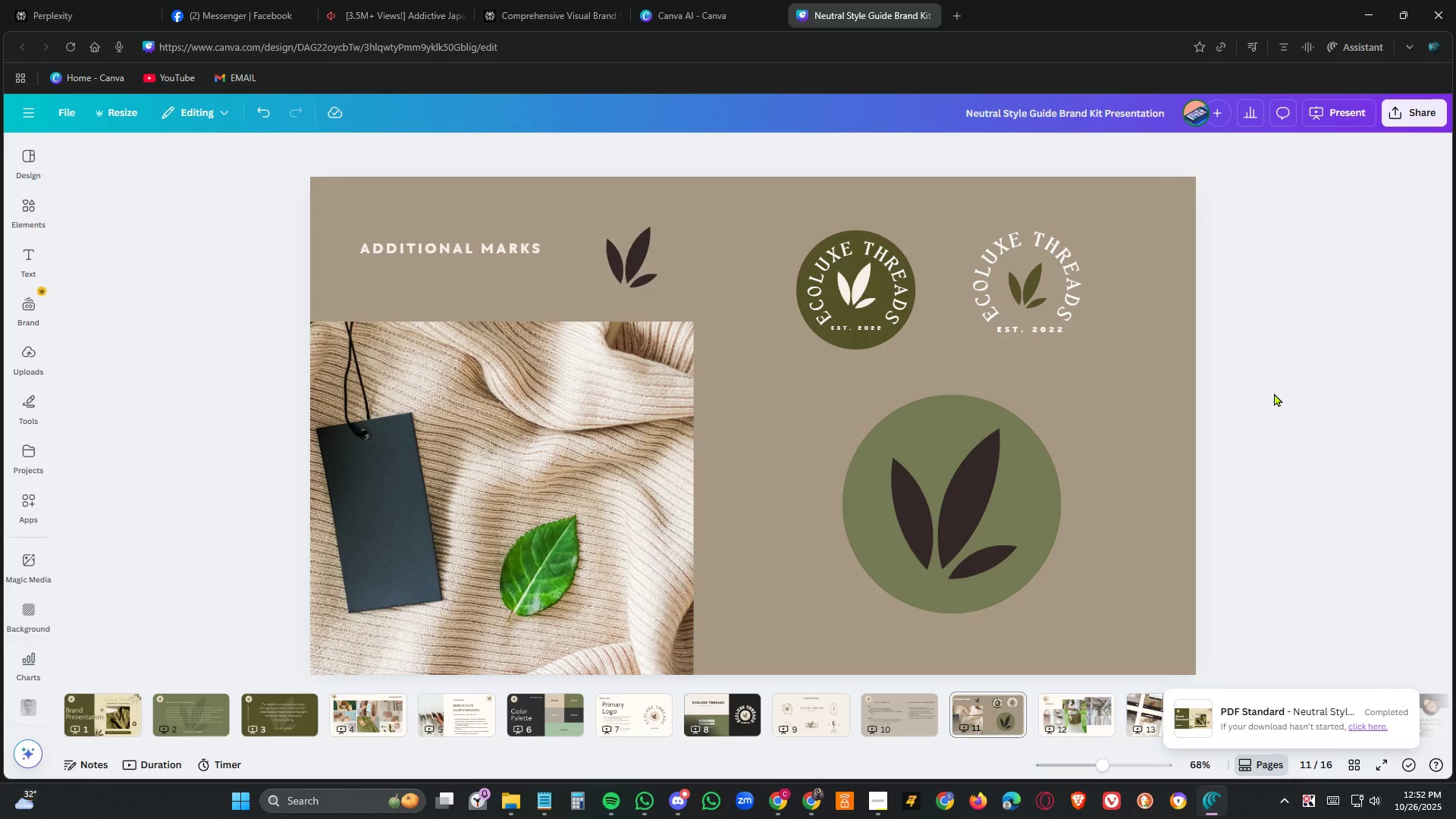 
wait(12.52)
 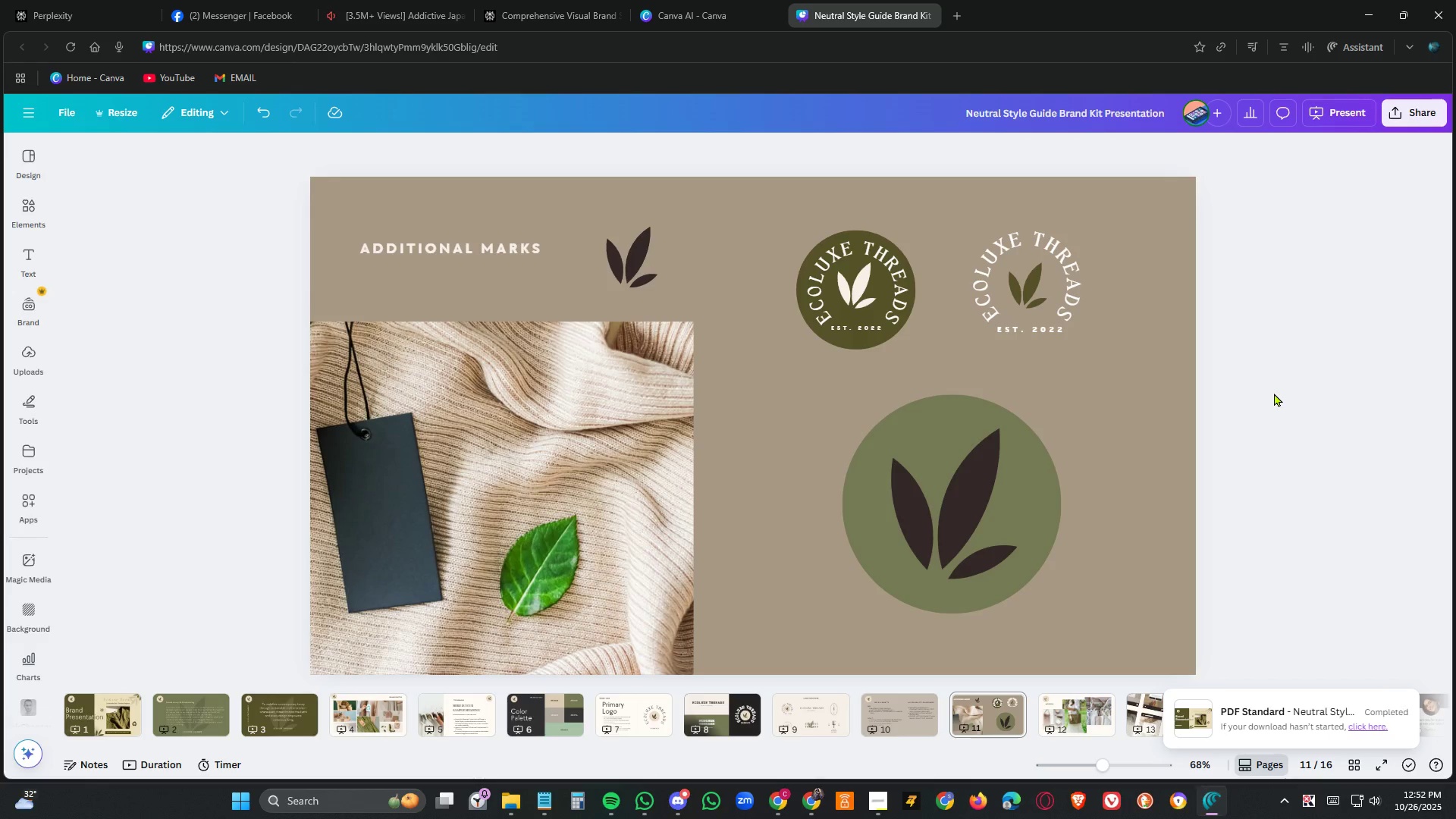 
double_click([714, 419])
 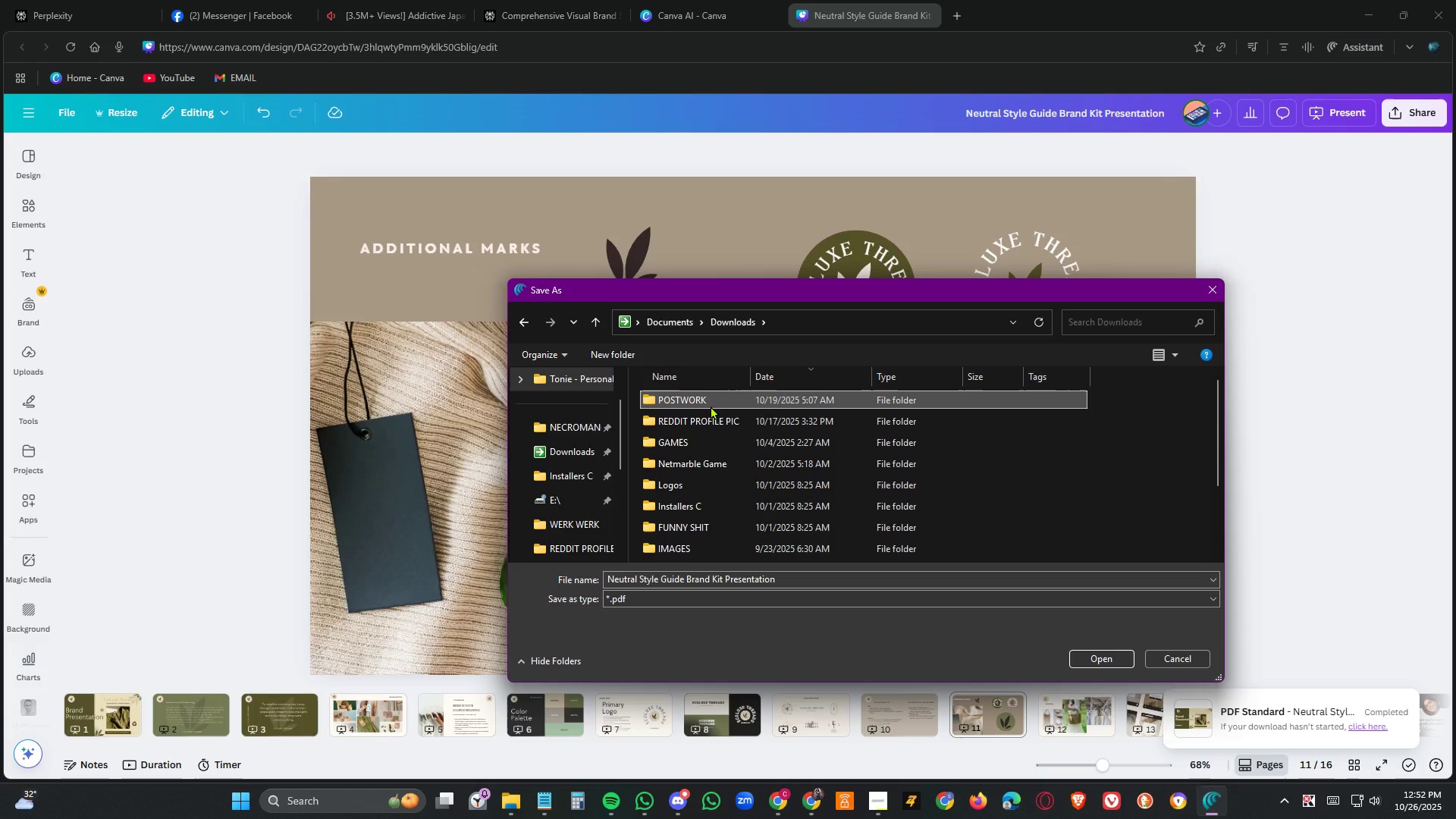 
double_click([711, 406])
 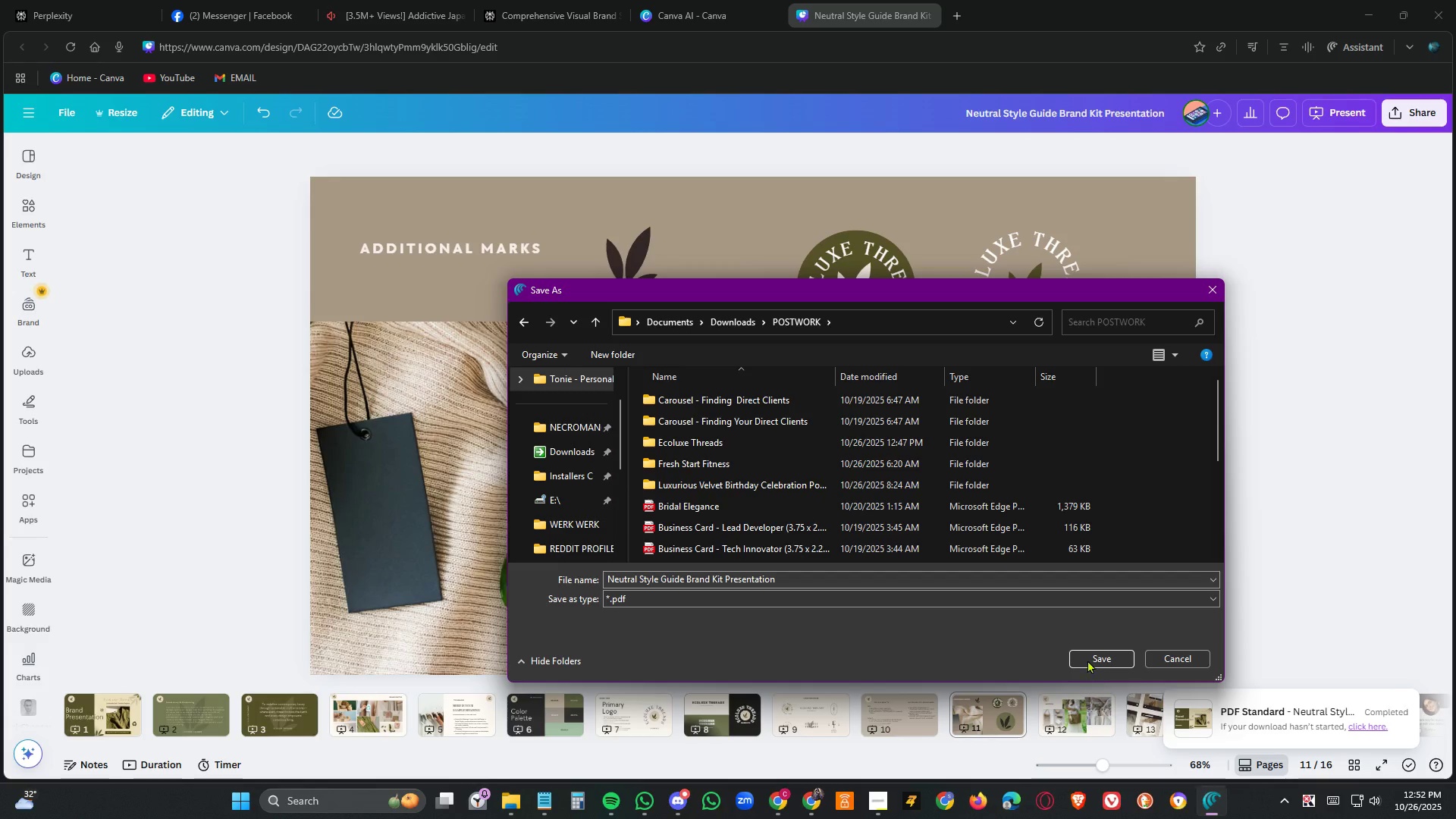 
left_click([1087, 660])
 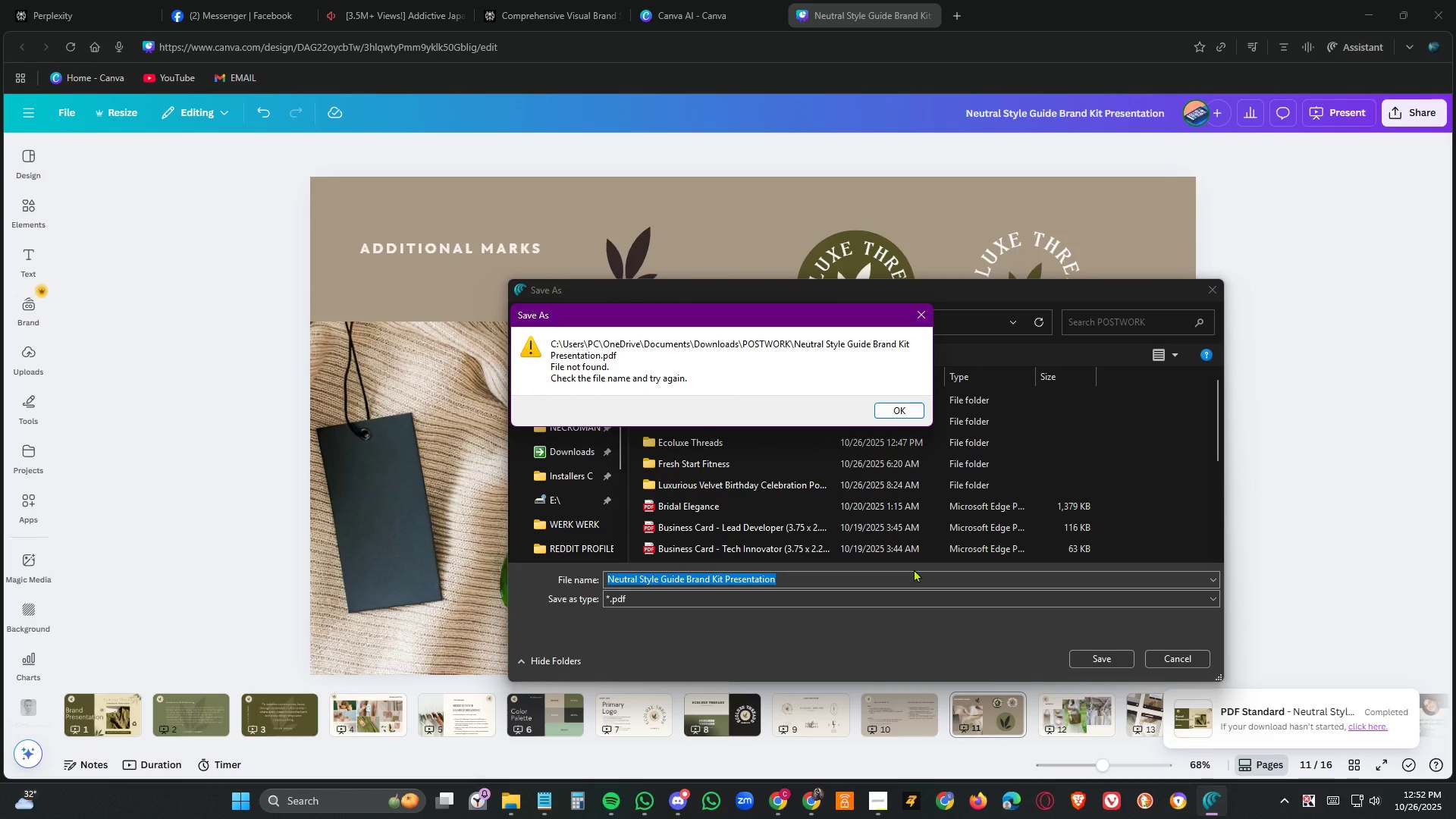 
wait(7.29)
 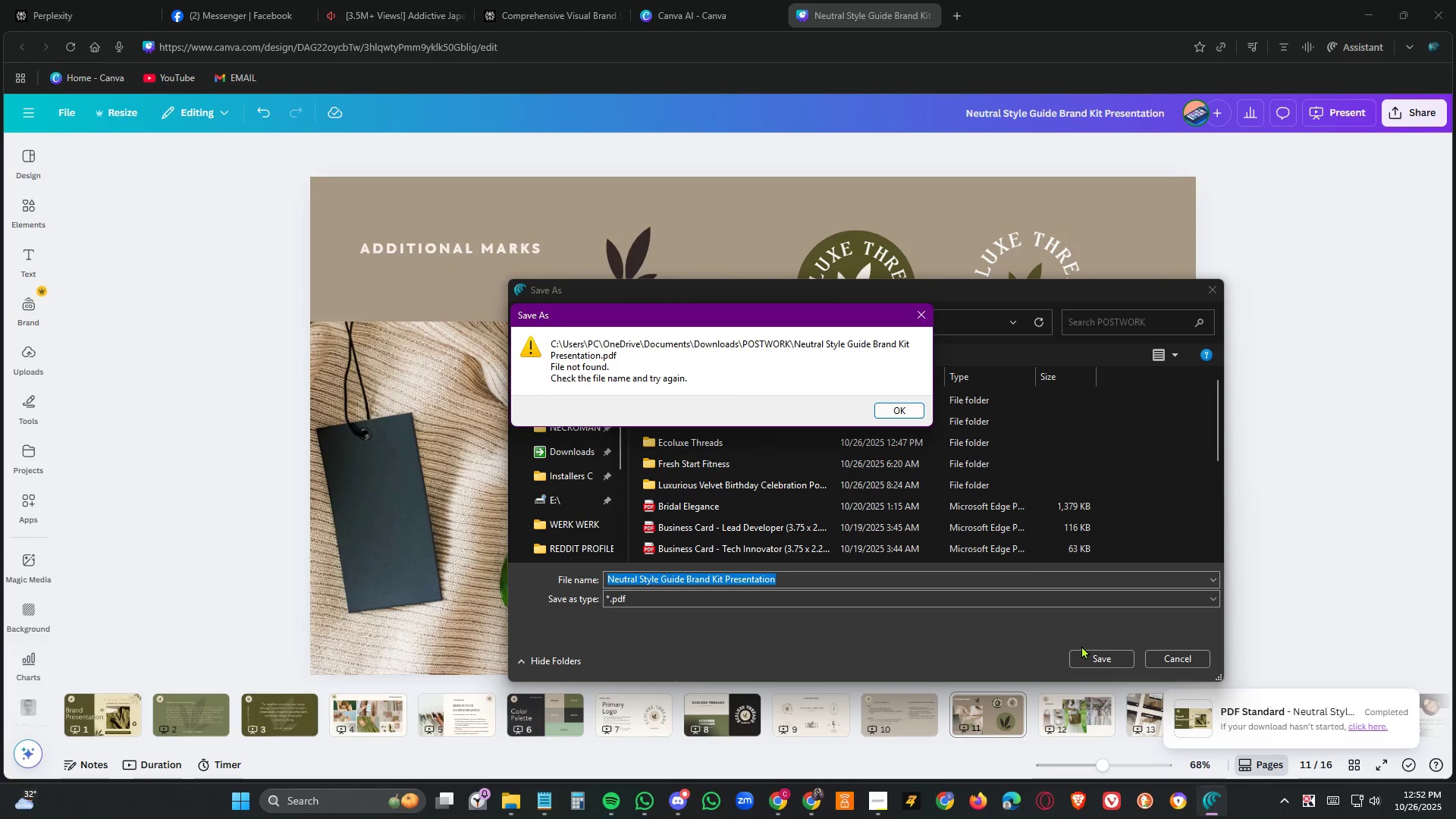 
left_click([894, 413])
 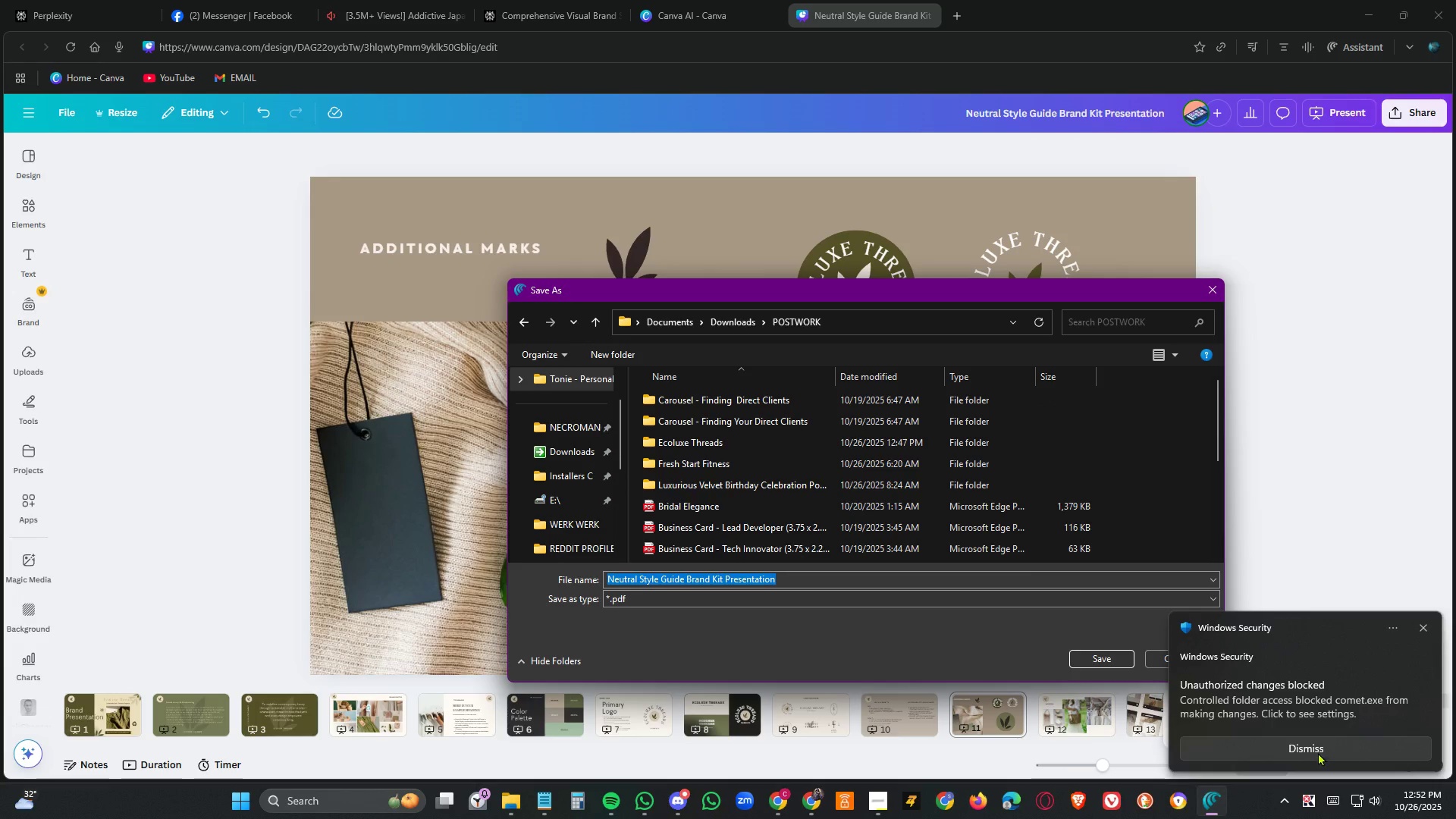 
left_click([1312, 741])
 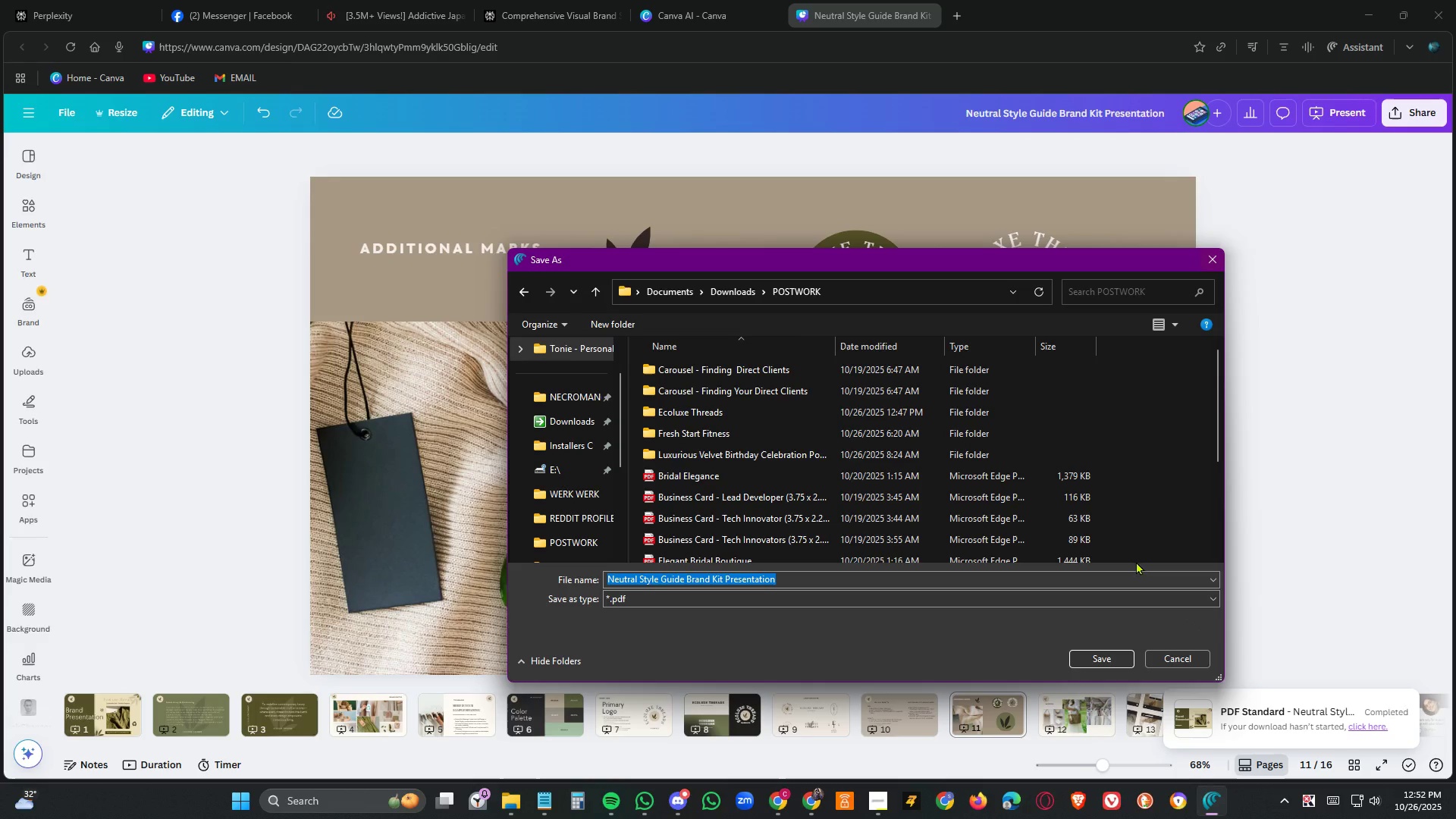 
left_click([1164, 654])
 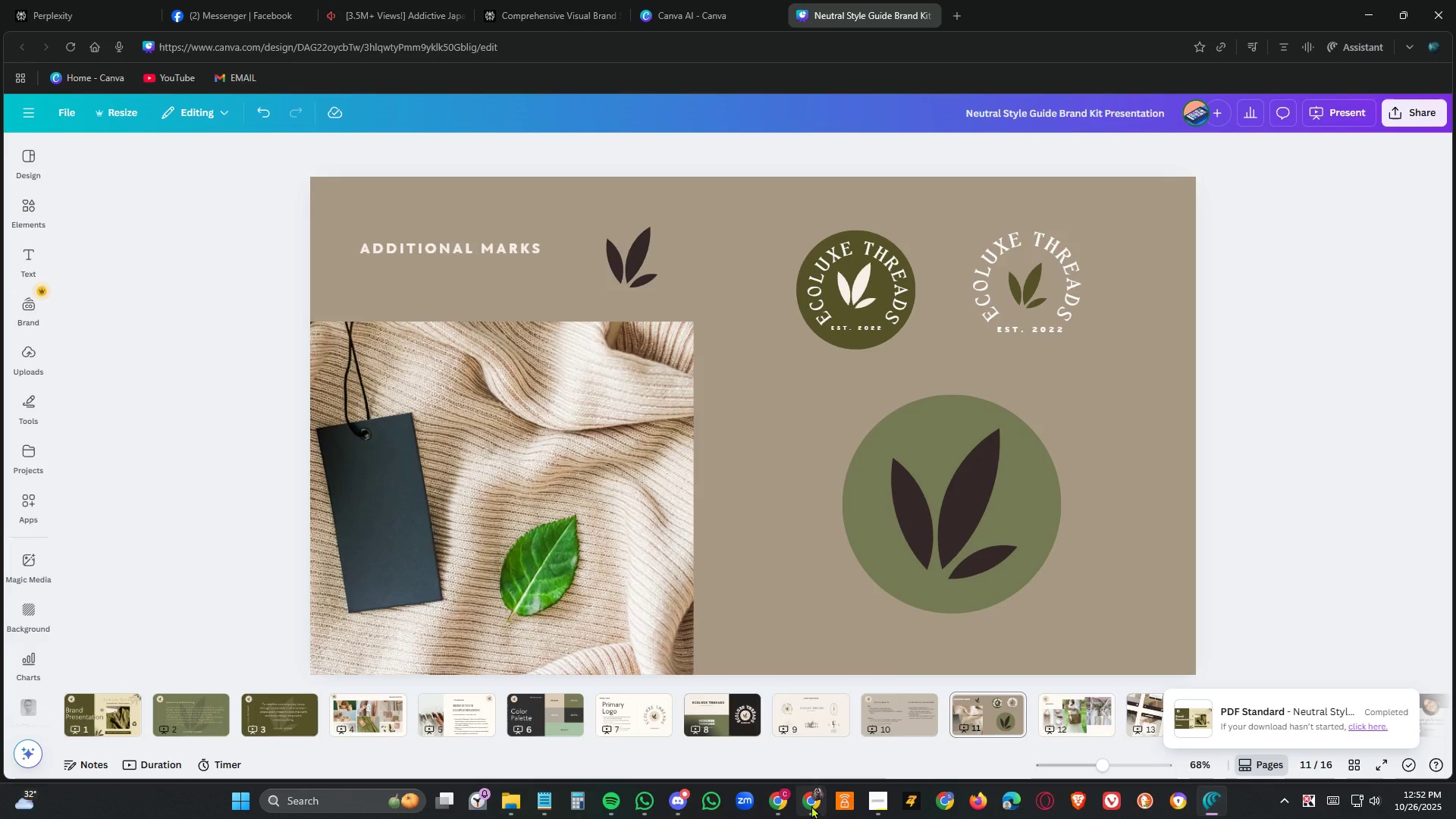 
left_click([781, 802])
 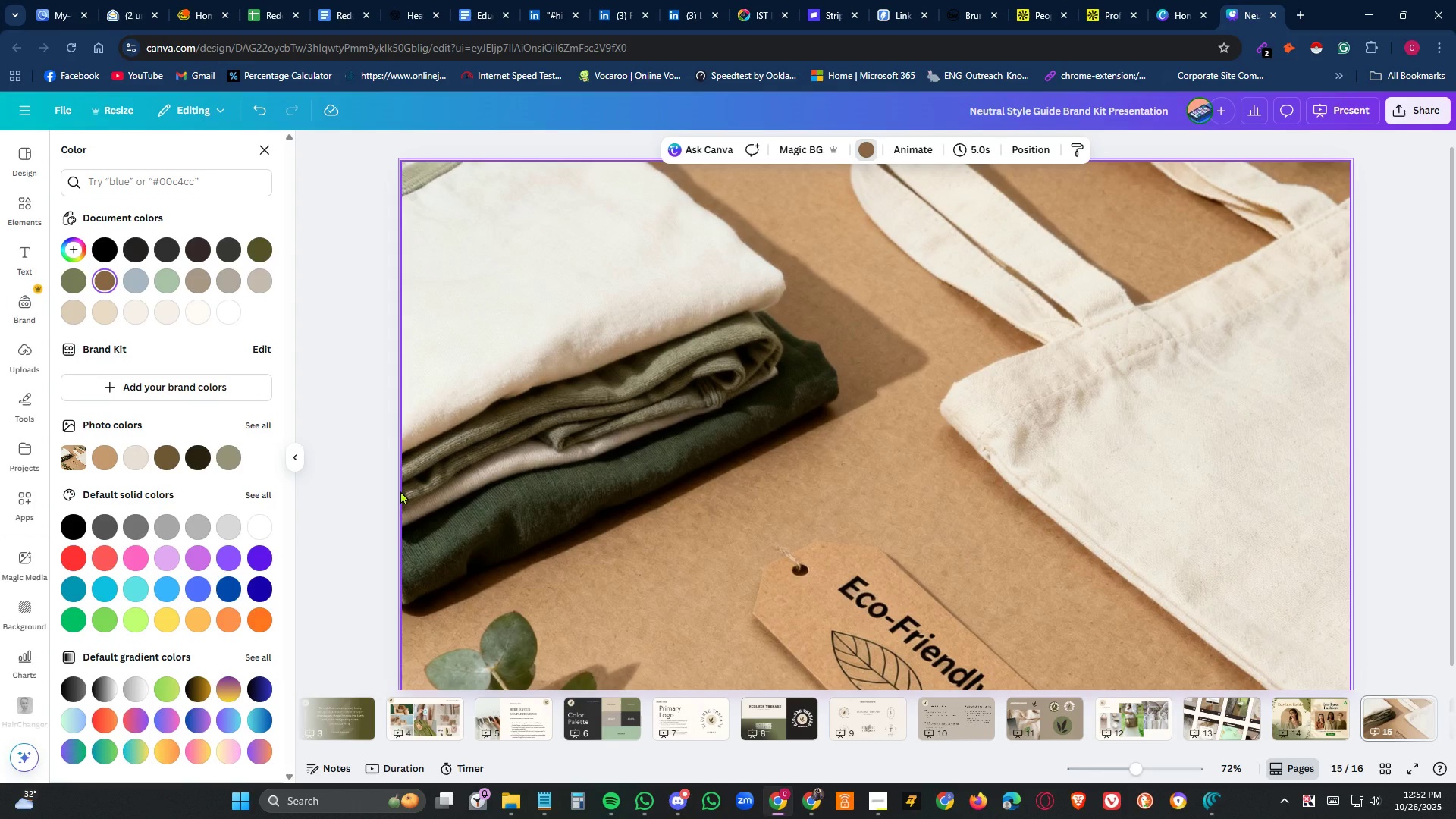 
left_click([334, 419])
 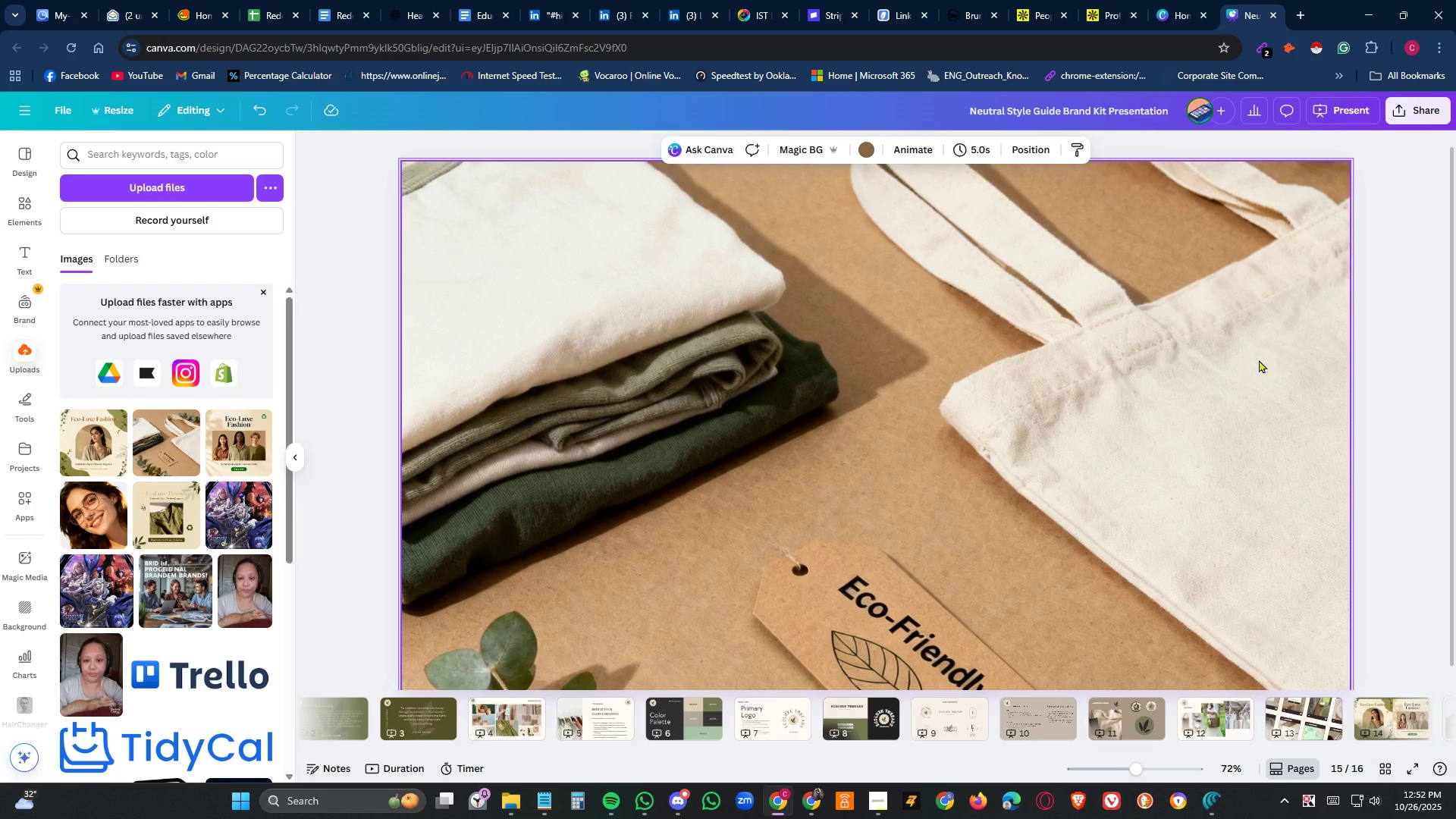 
left_click([1402, 379])
 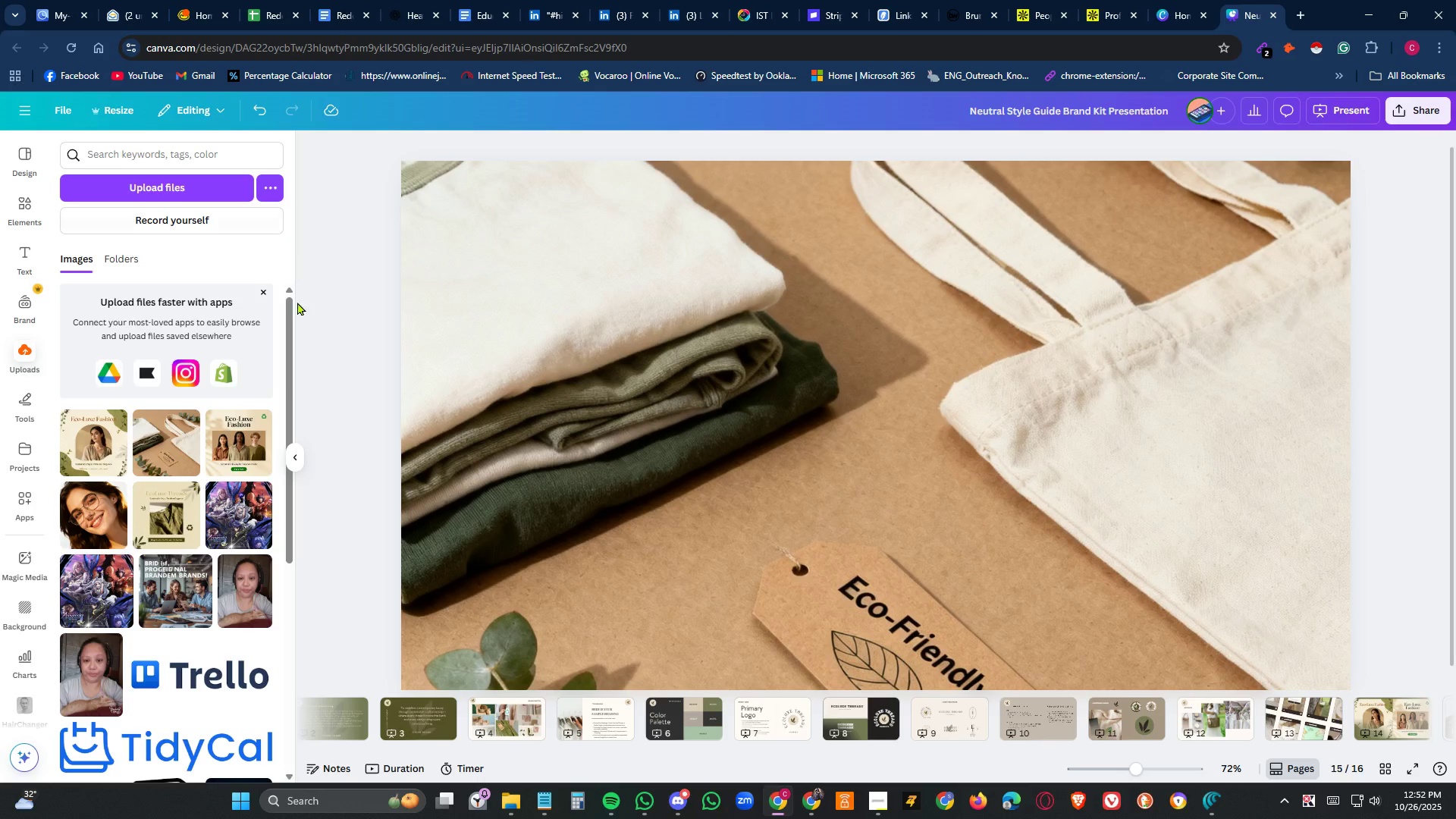 
left_click([293, 457])
 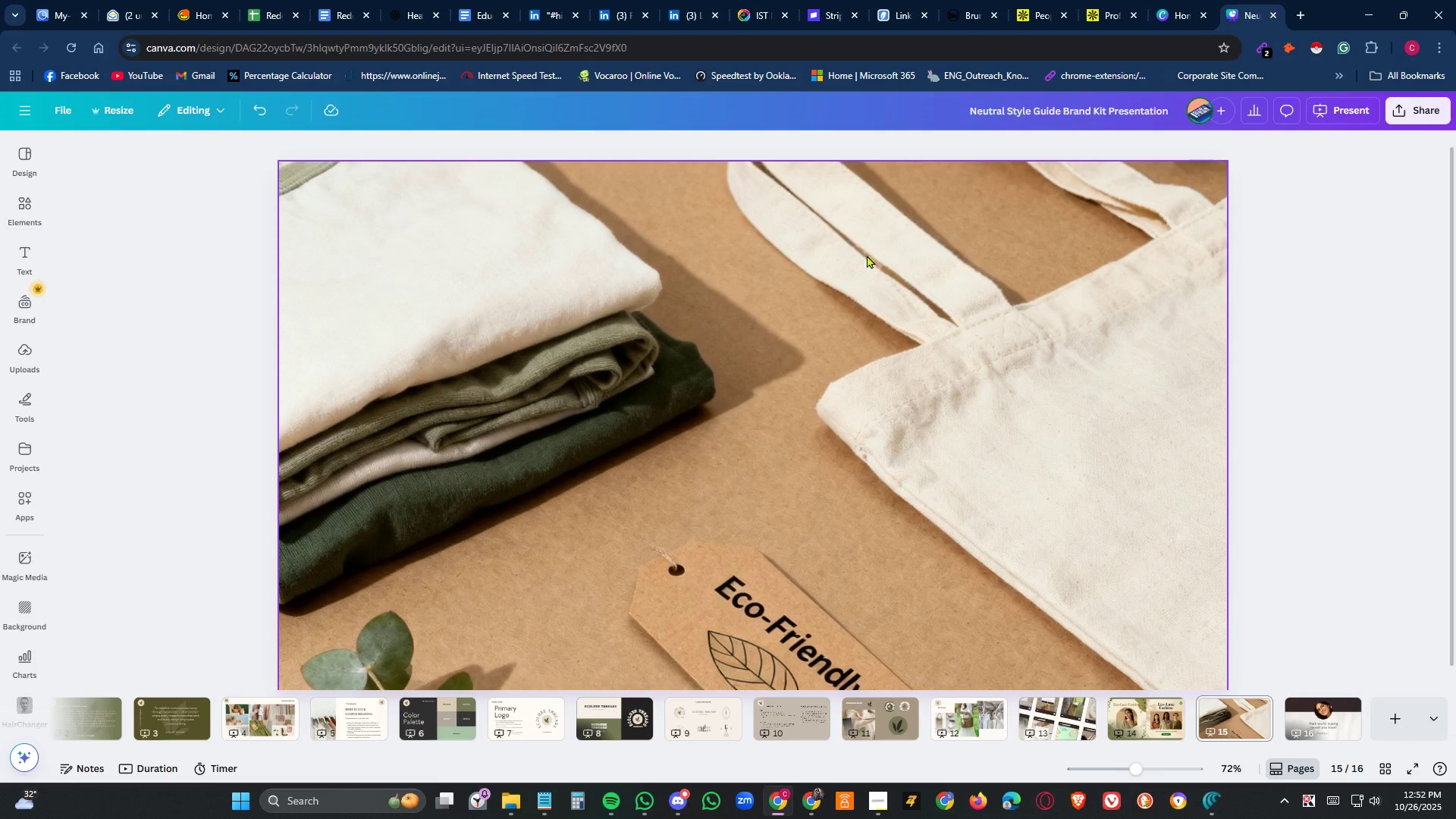 
wait(6.3)
 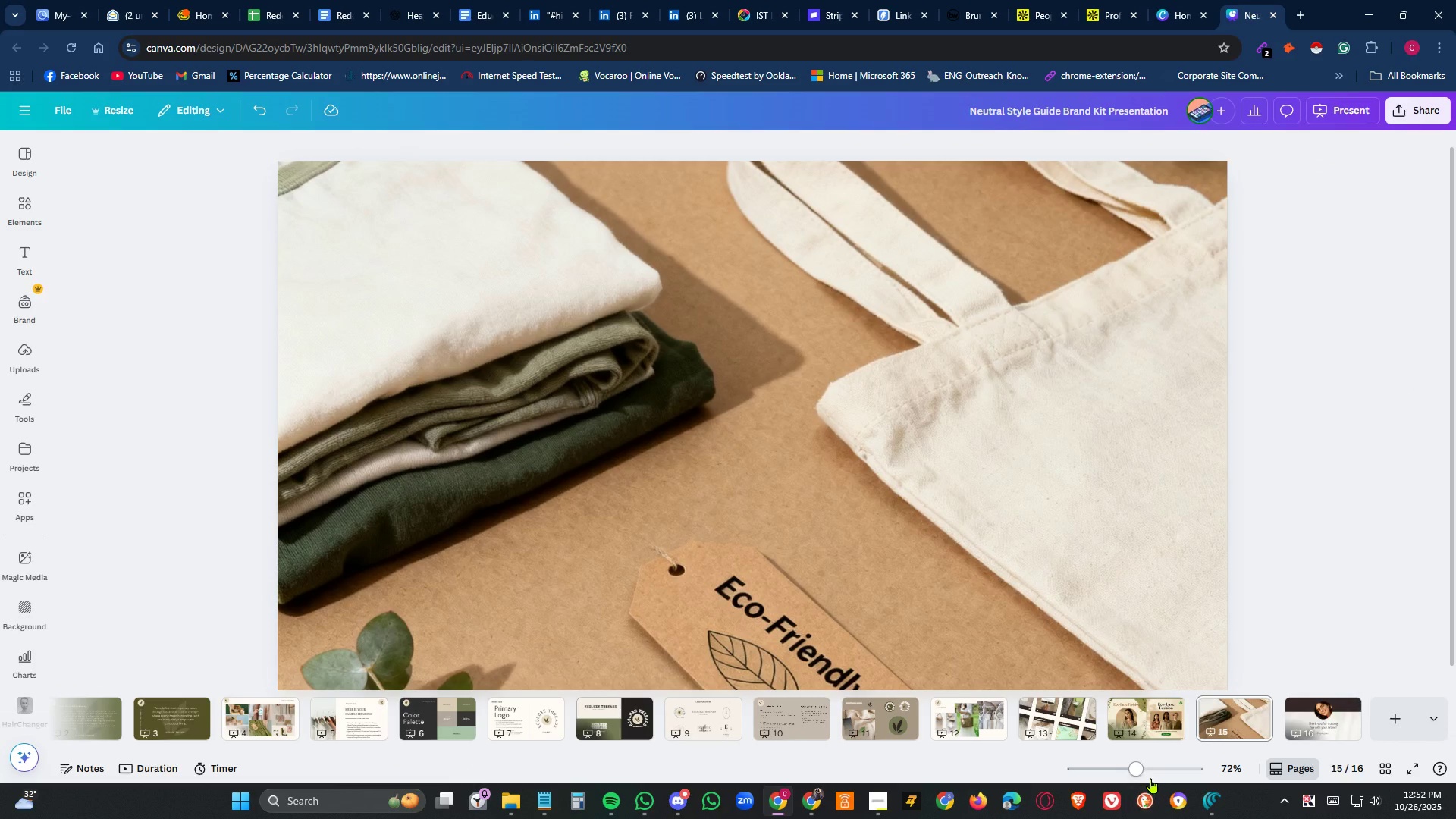 
left_click([1418, 104])
 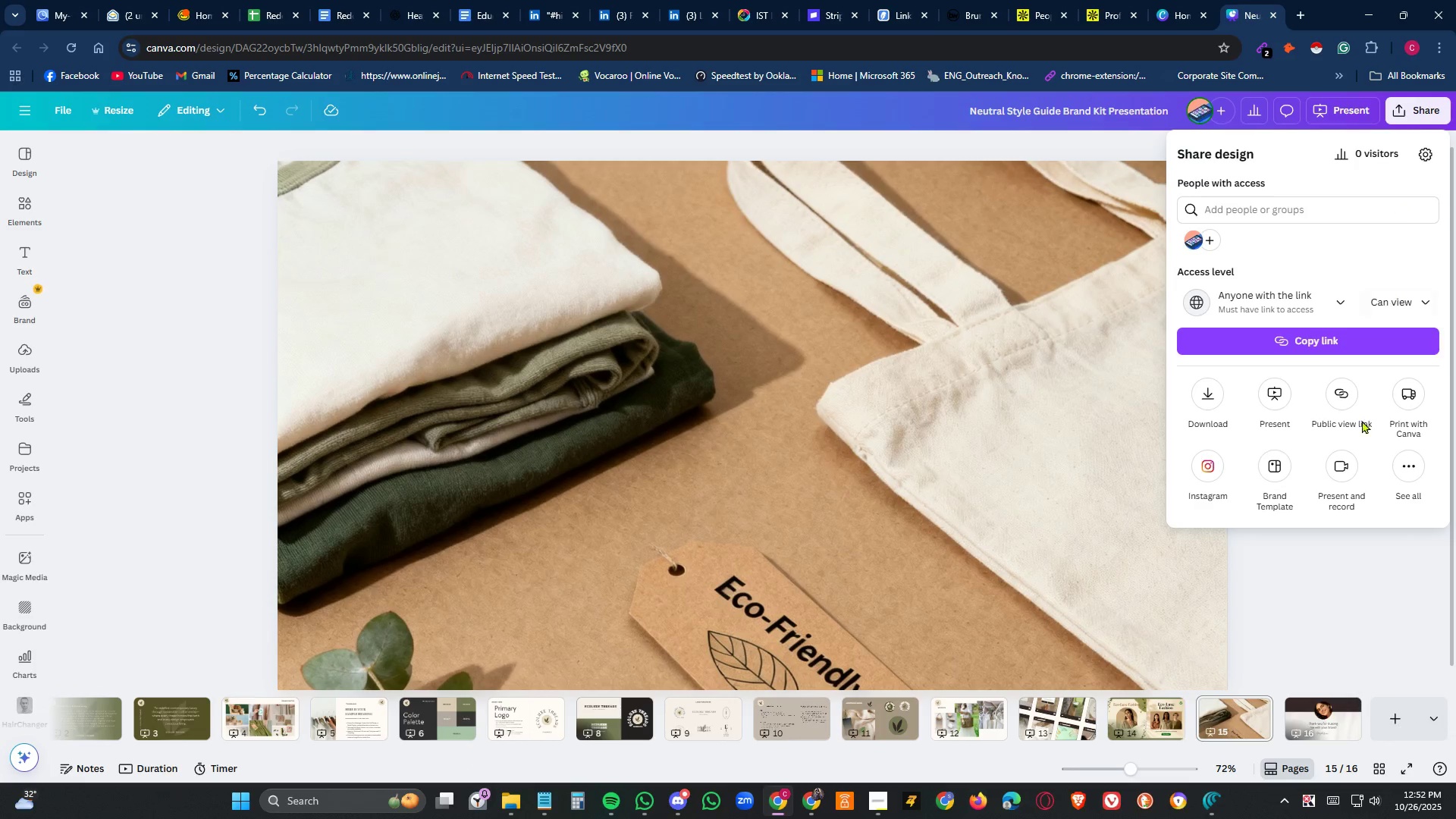 
left_click([1350, 621])
 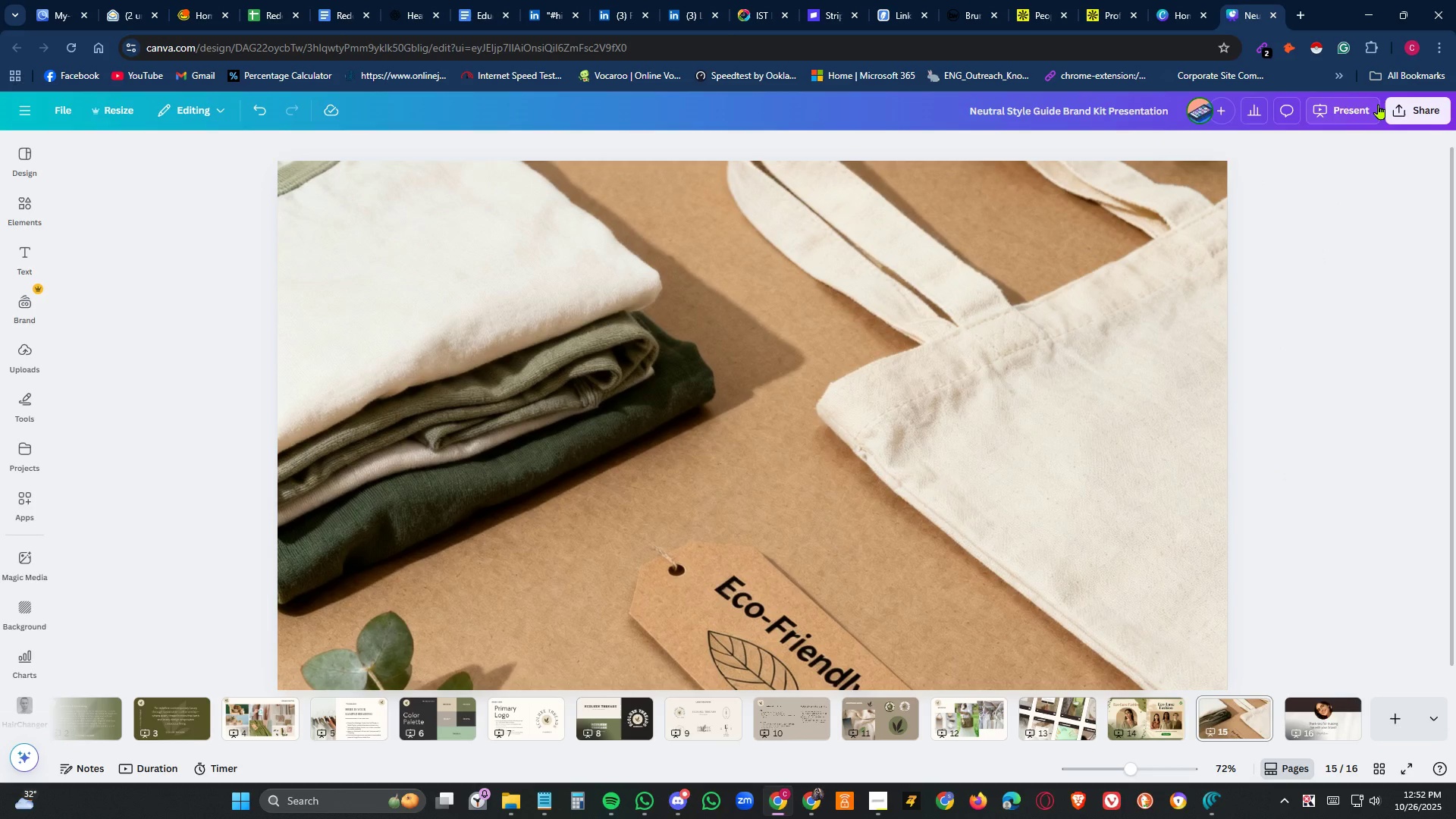 
left_click([1407, 104])
 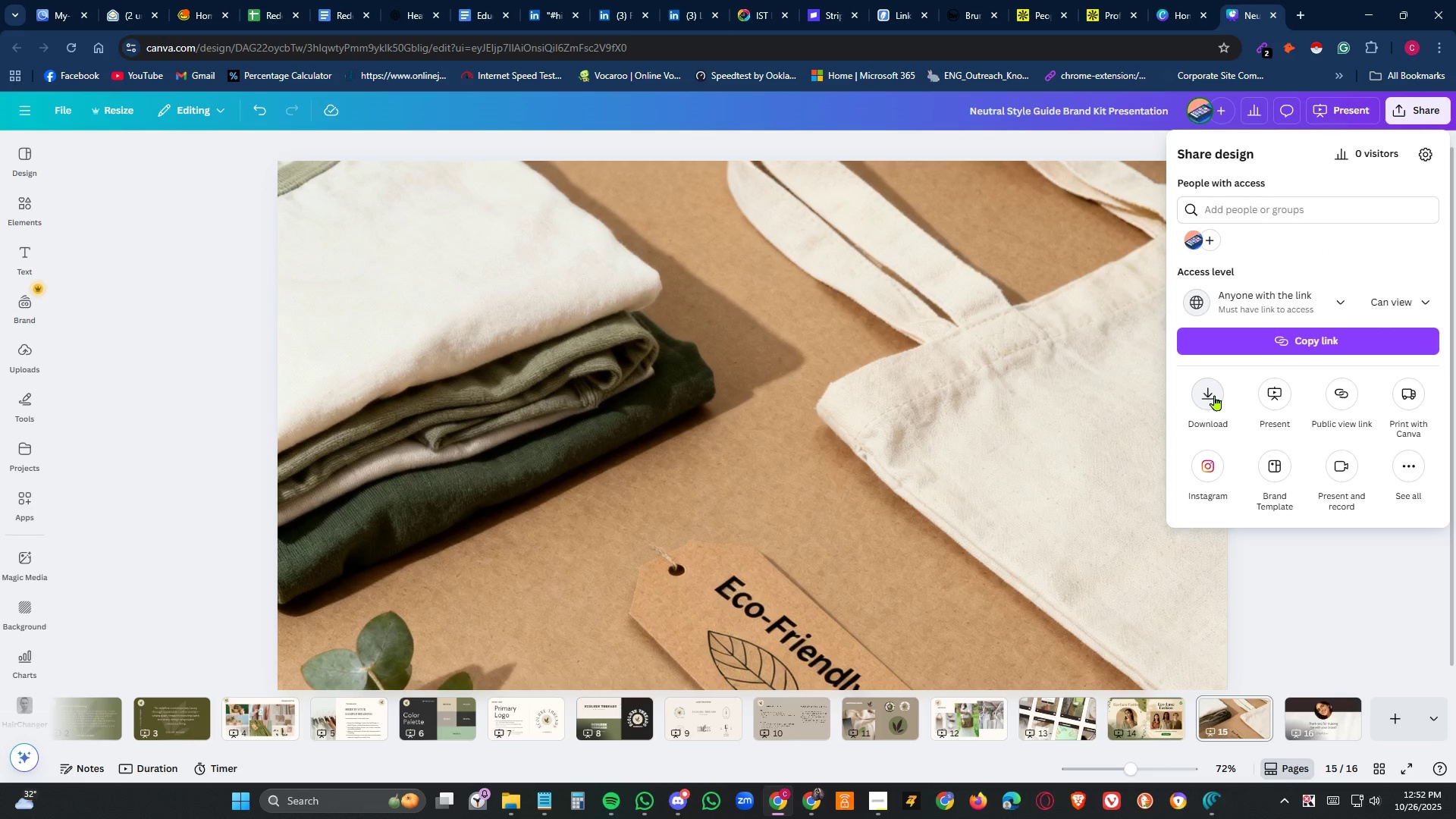 
left_click([1215, 395])
 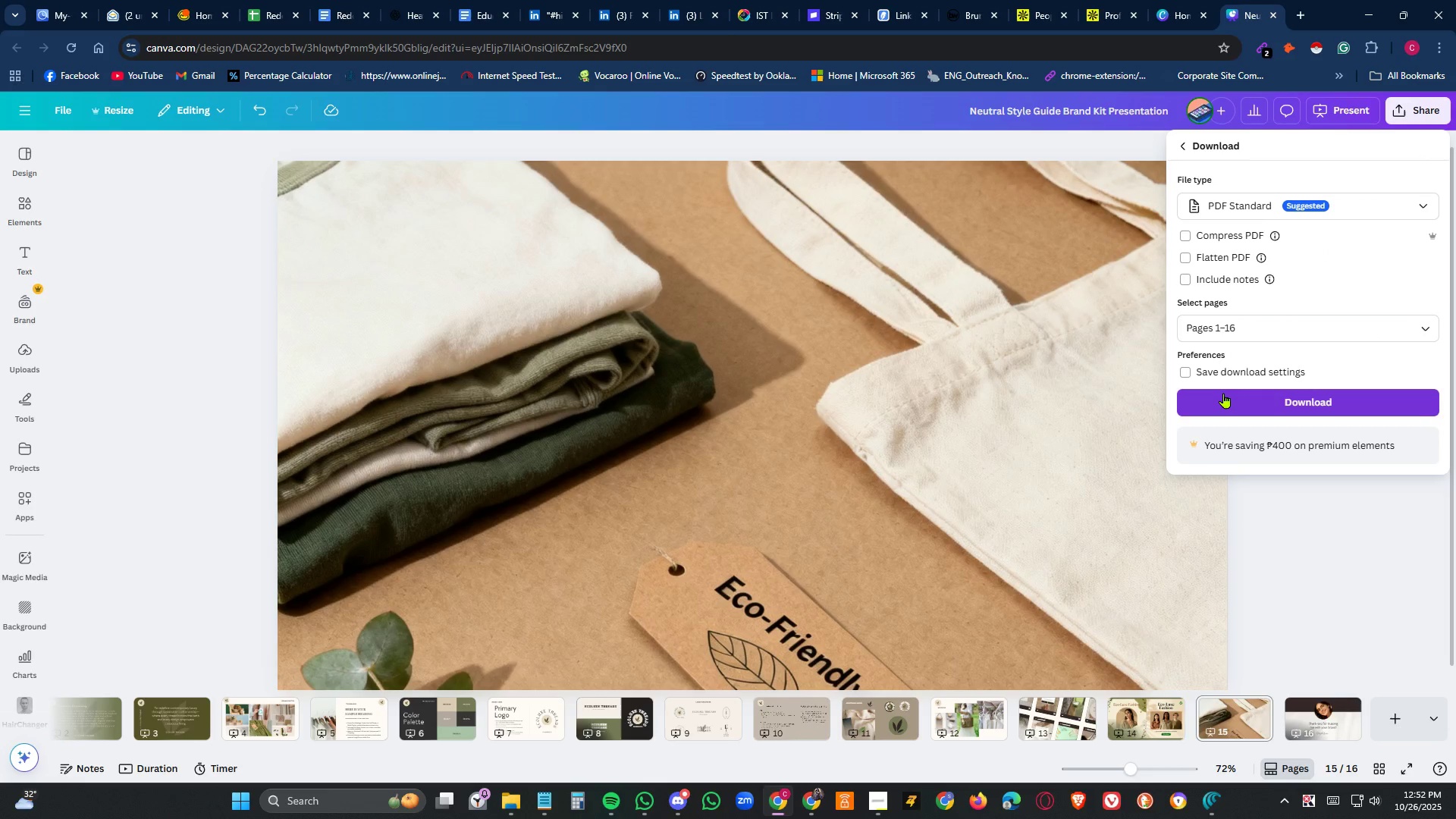 
left_click([1224, 393])
 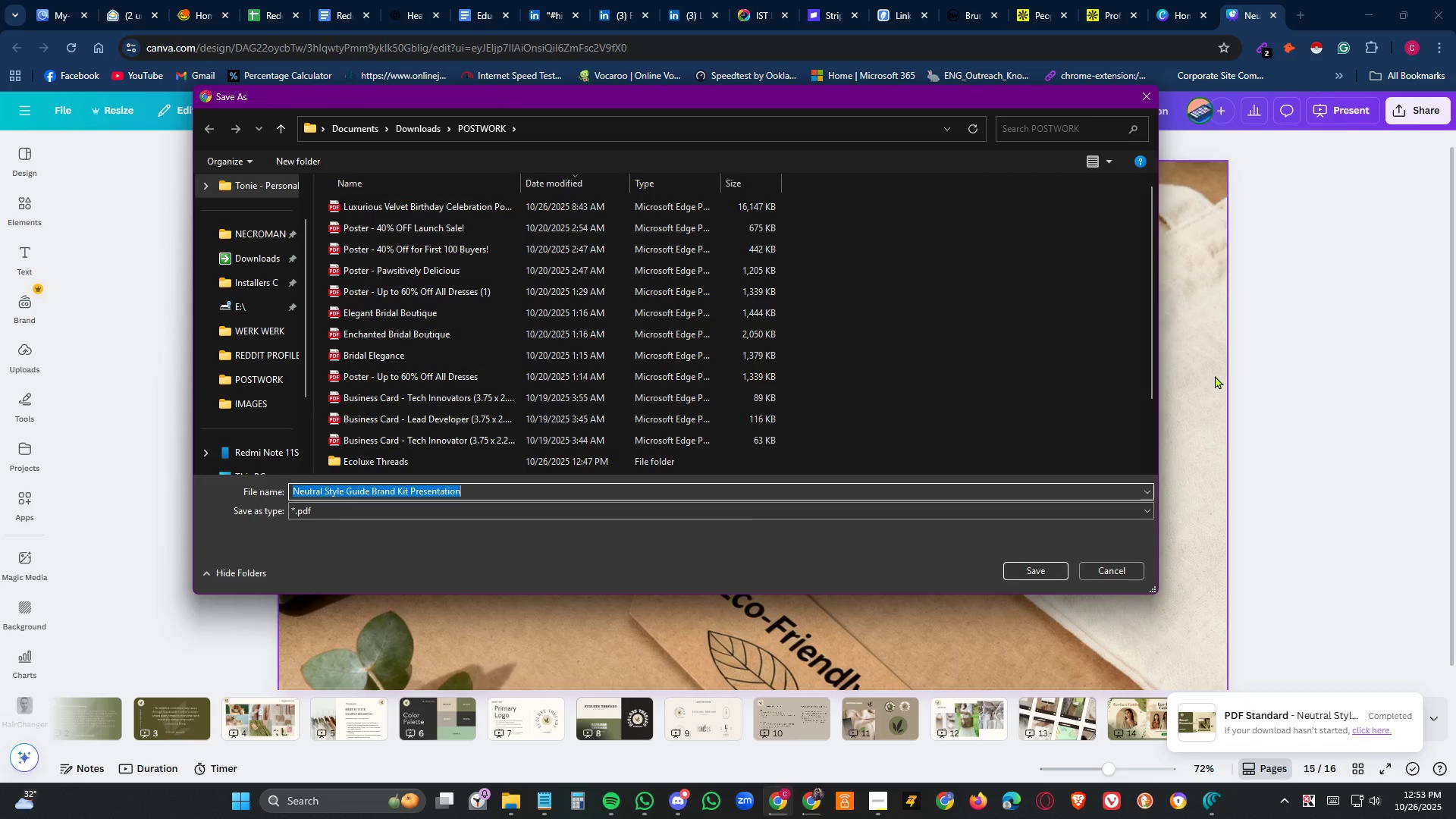 
wait(14.17)
 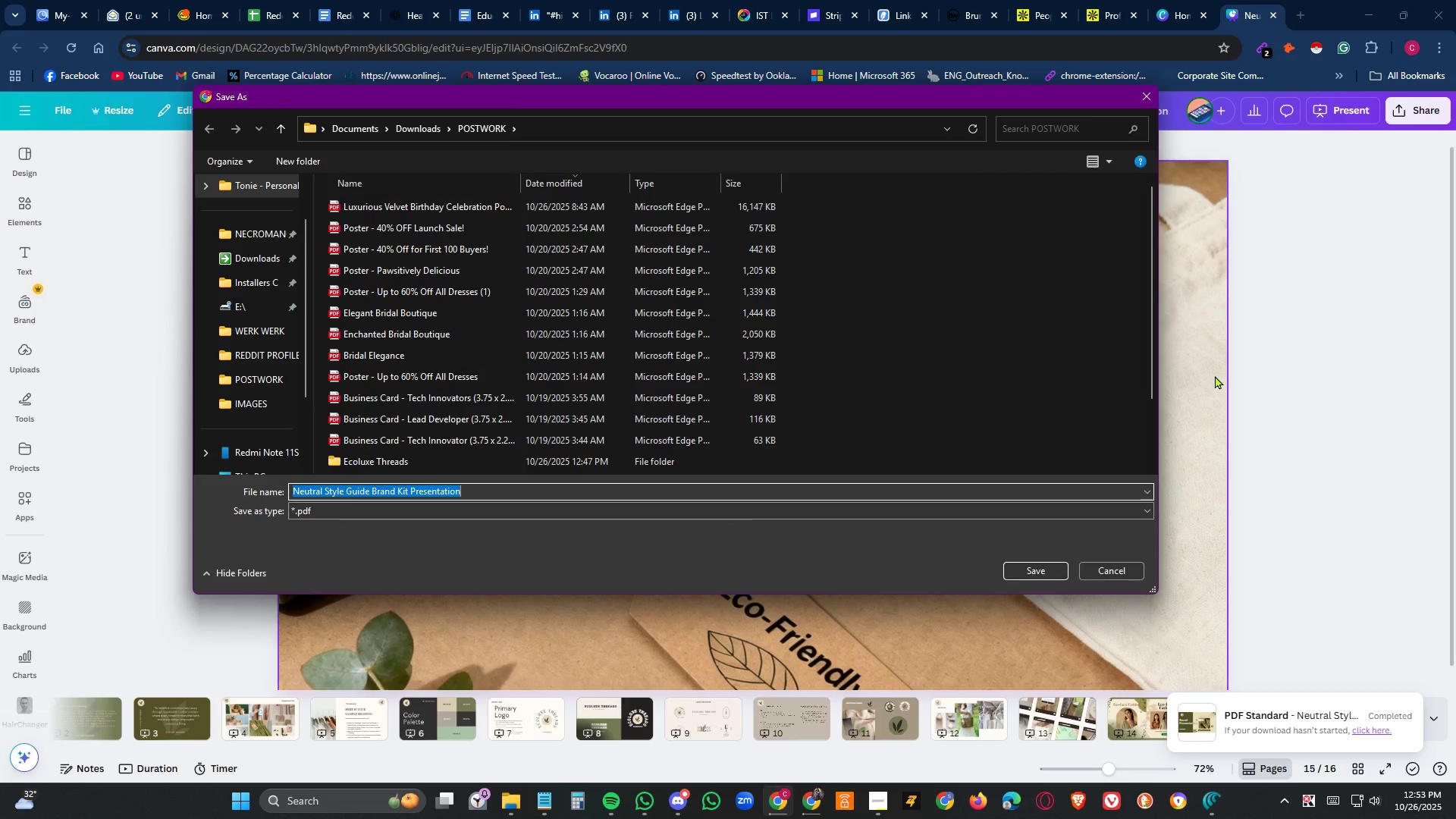 
left_click([1046, 568])
 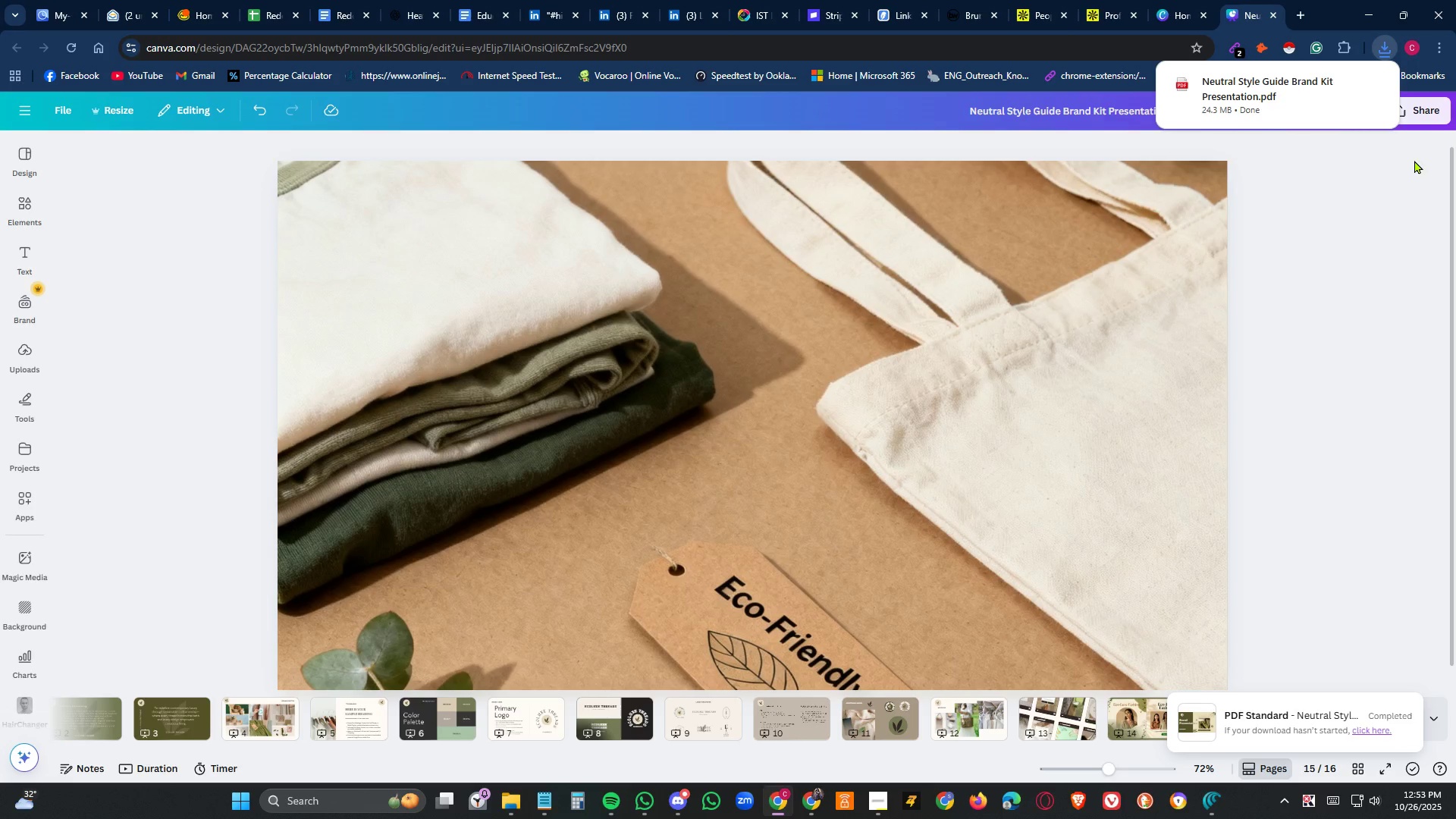 
left_click([1420, 113])
 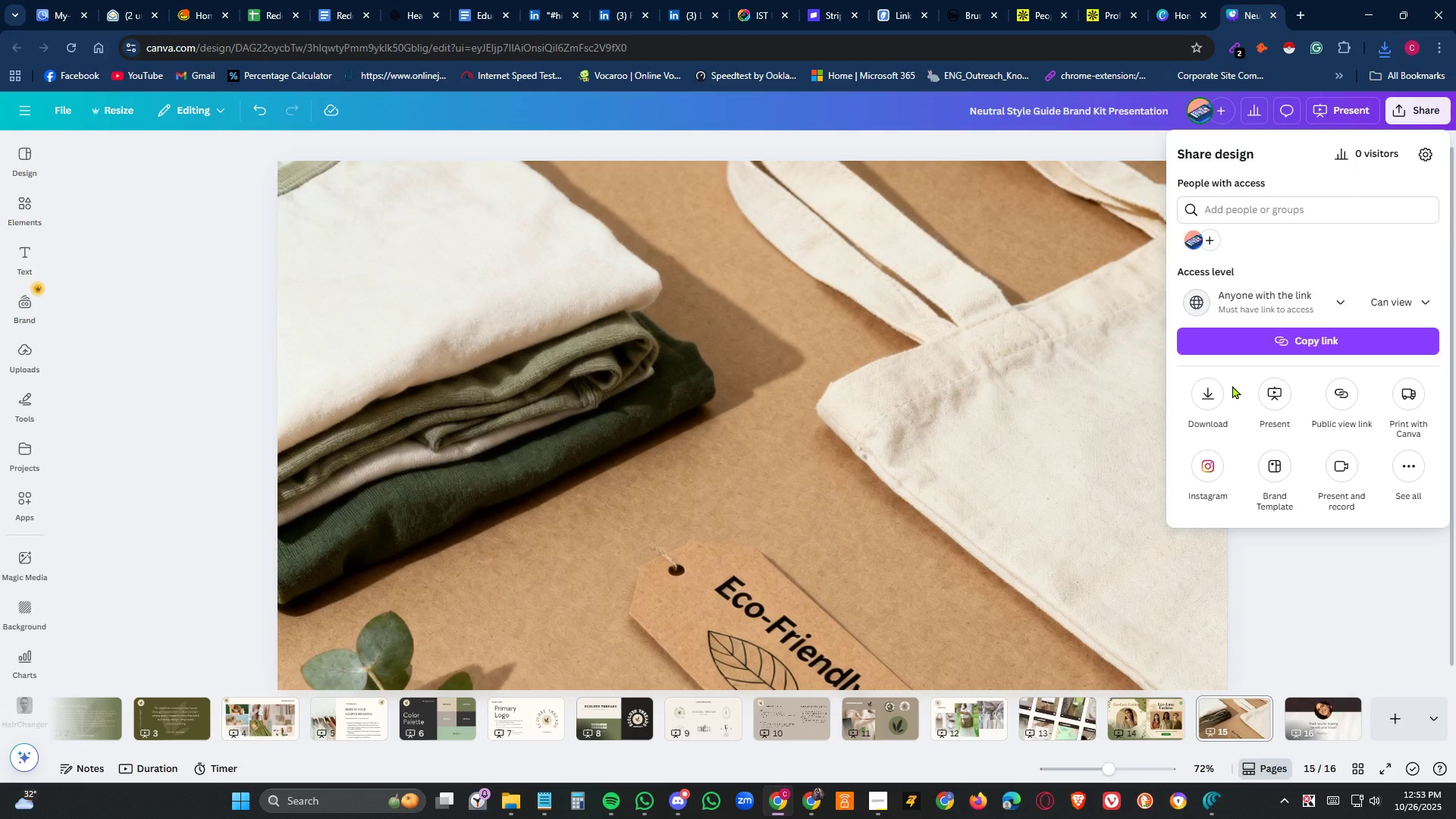 
left_click([1219, 397])
 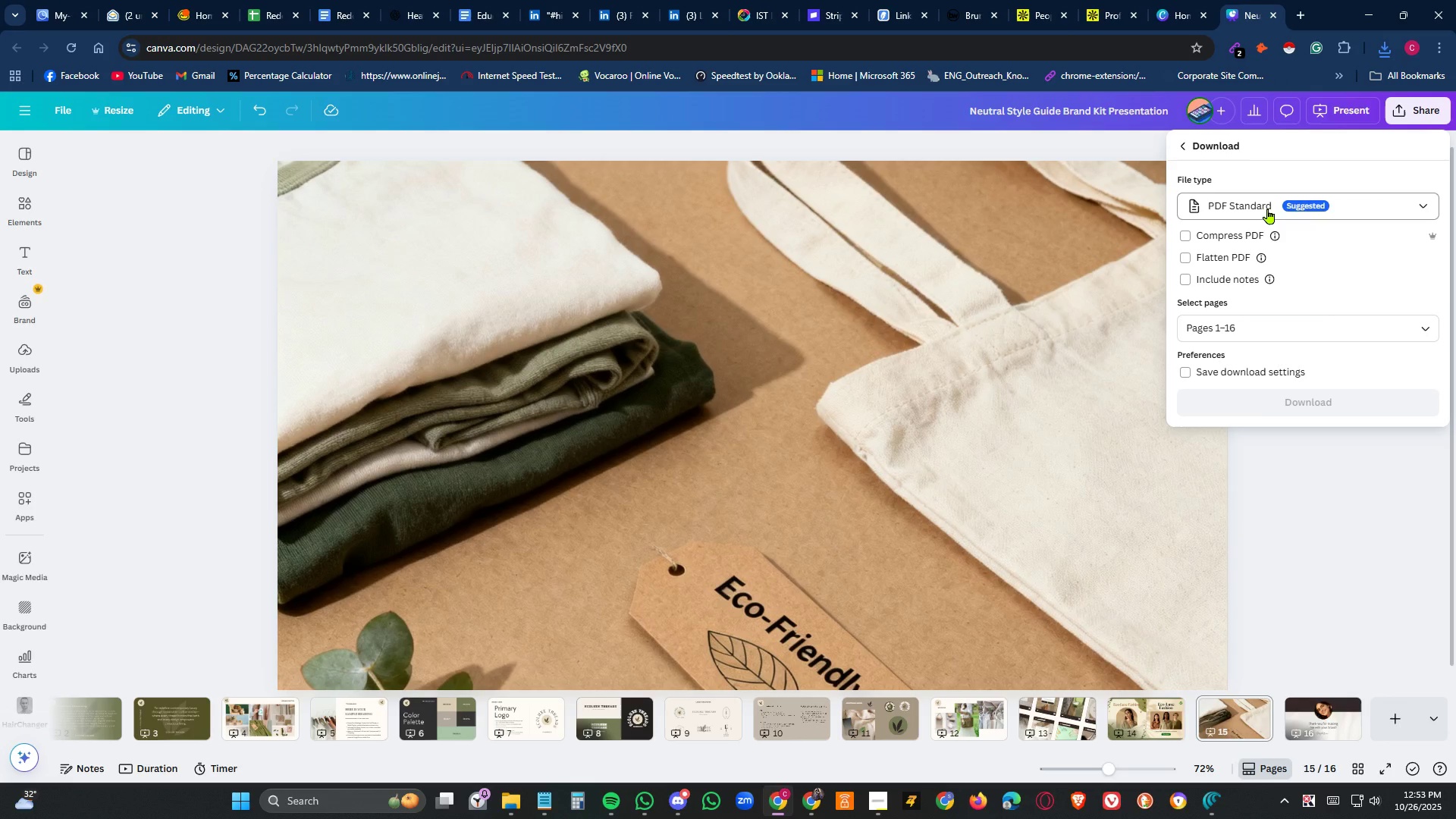 
left_click([1268, 207])
 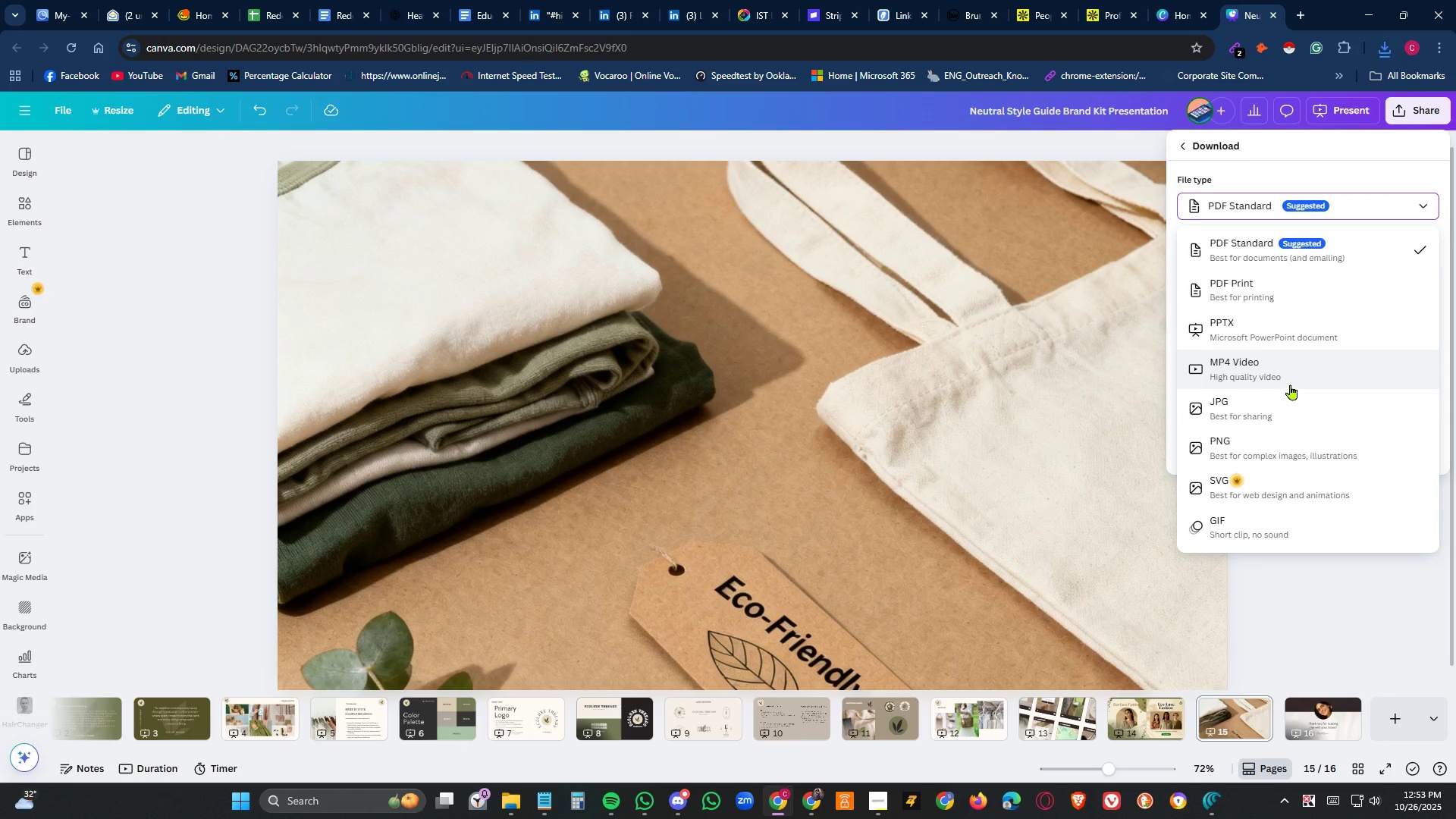 
left_click([1282, 453])
 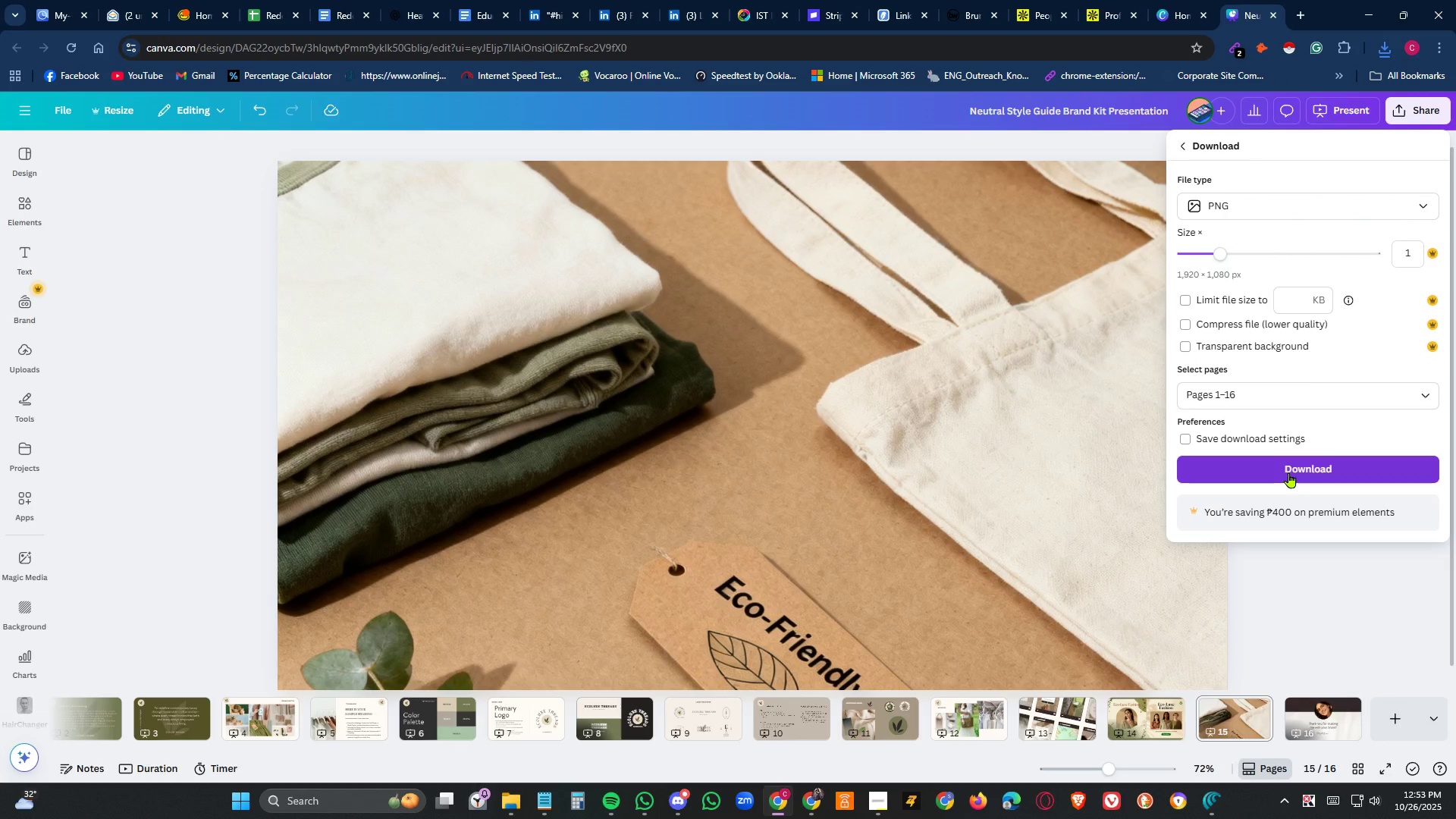 
left_click([1289, 472])
 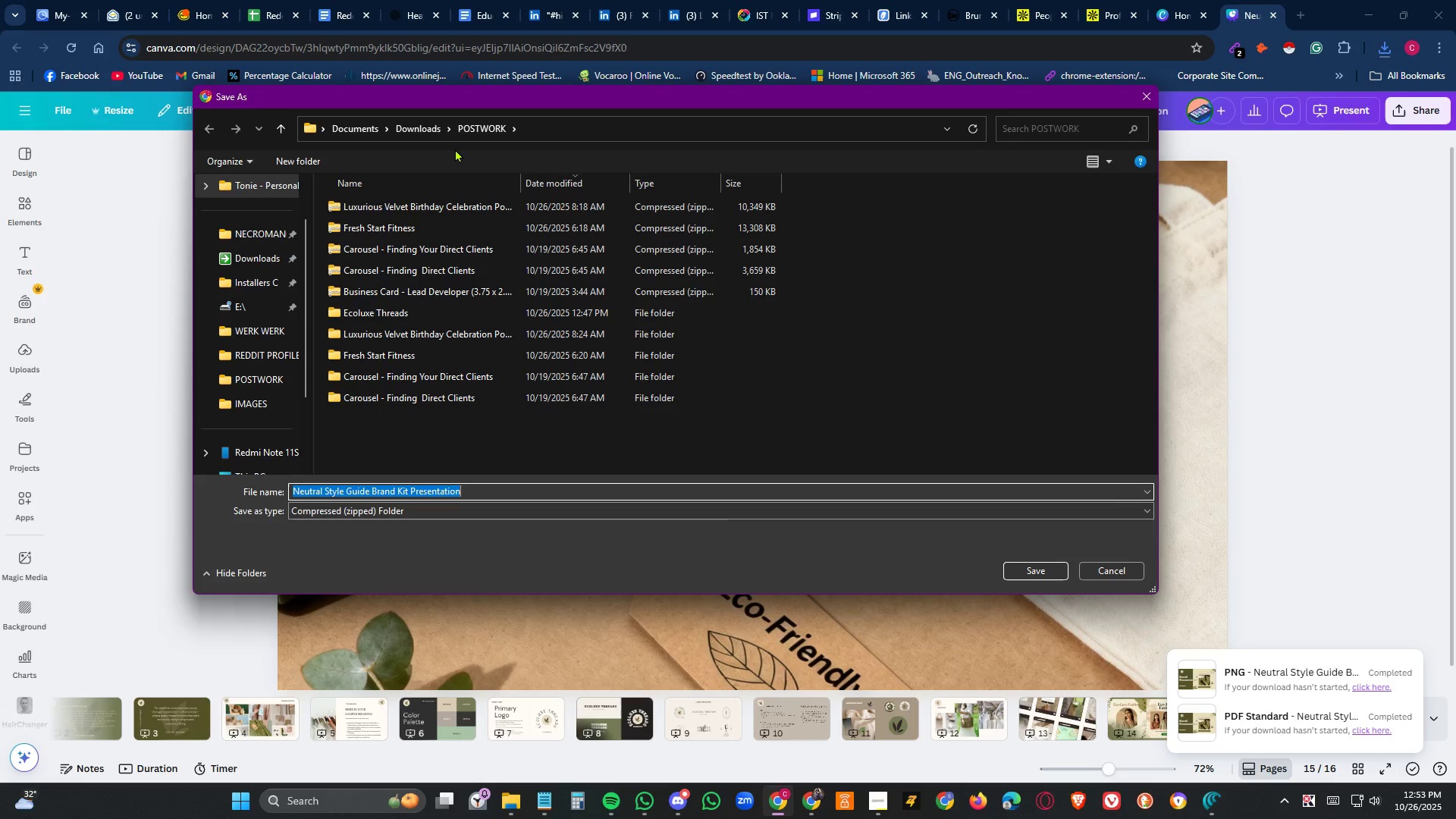 
wait(19.19)
 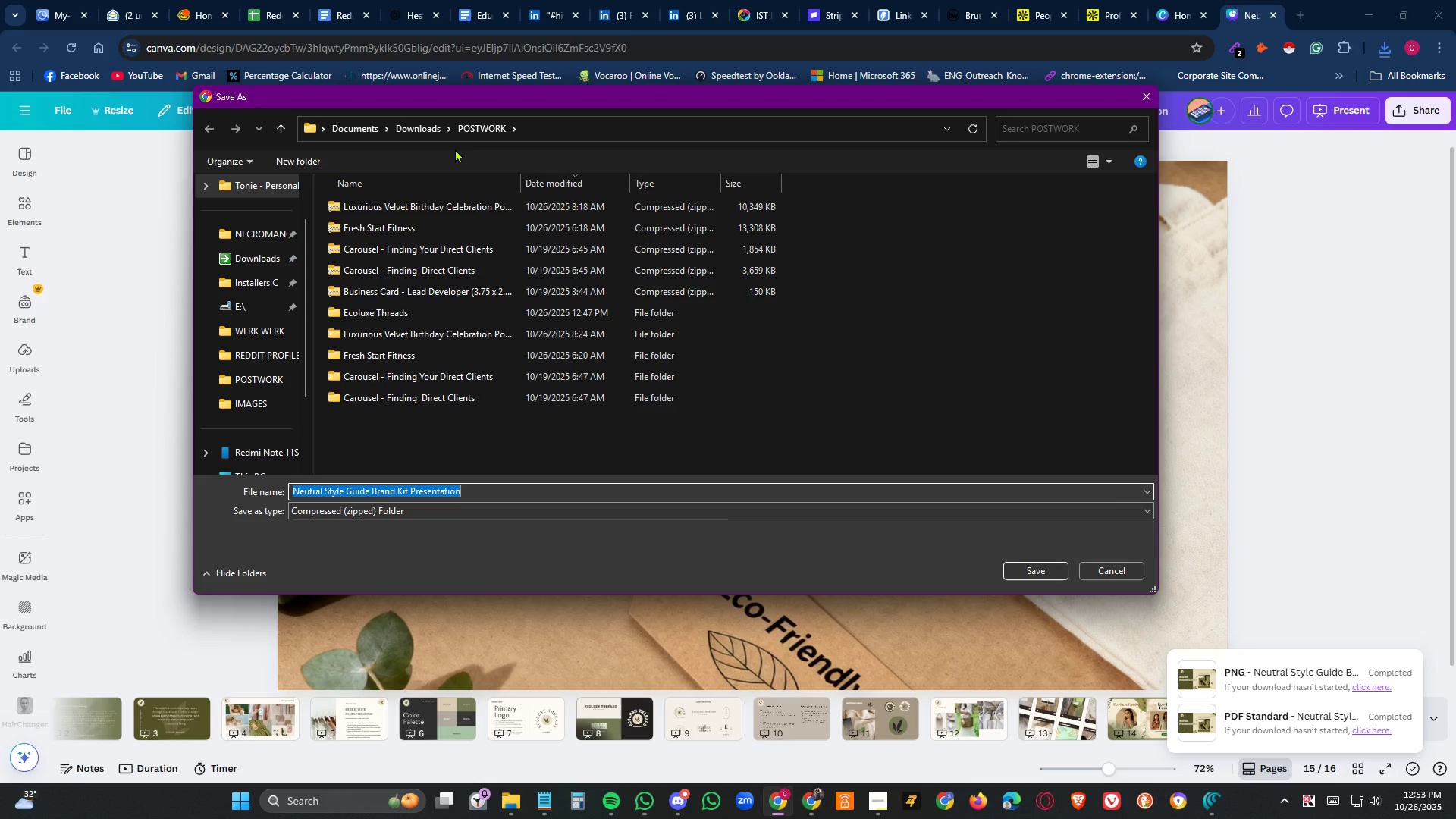 
left_click([1028, 573])
 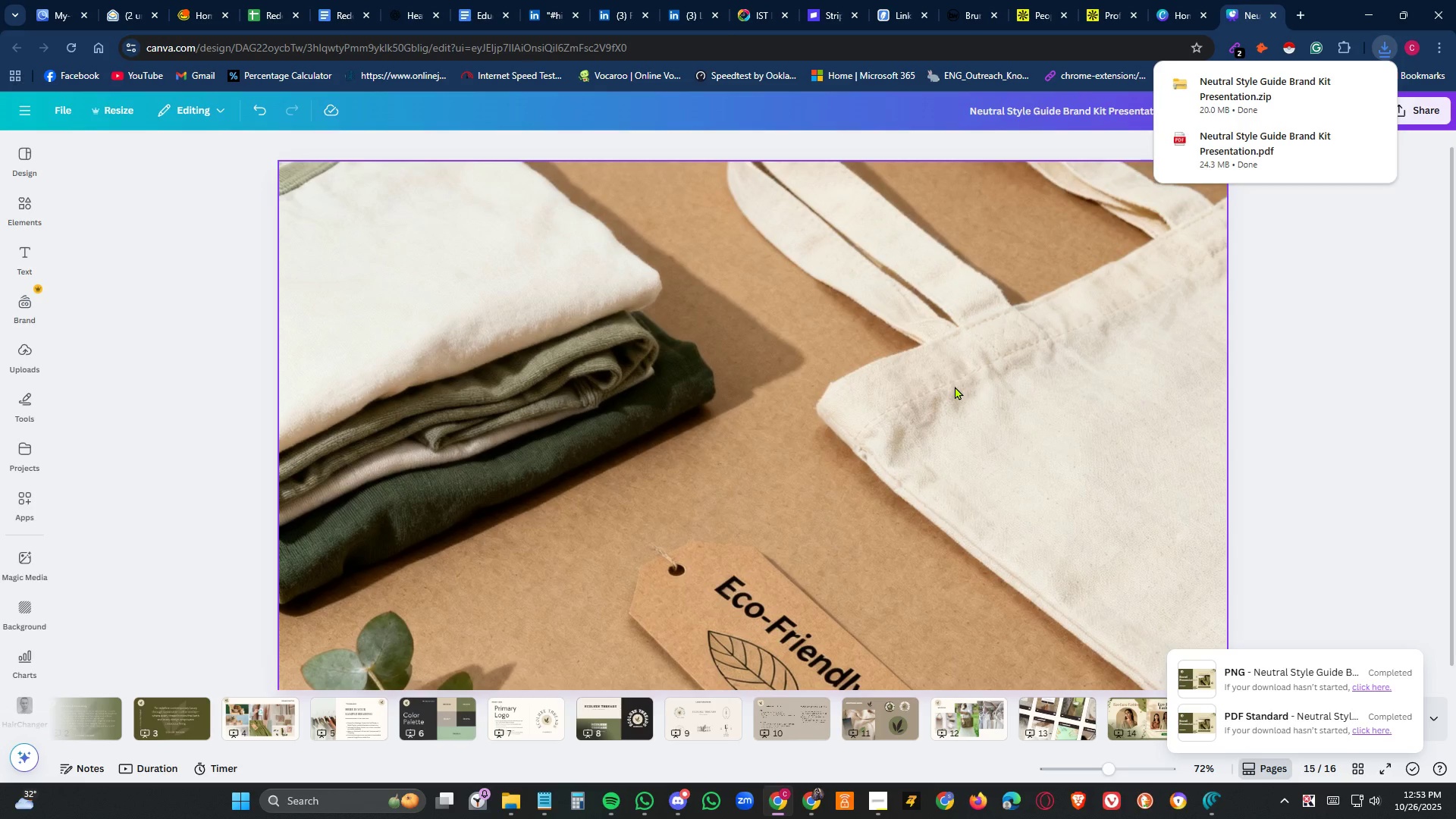 
wait(10.46)
 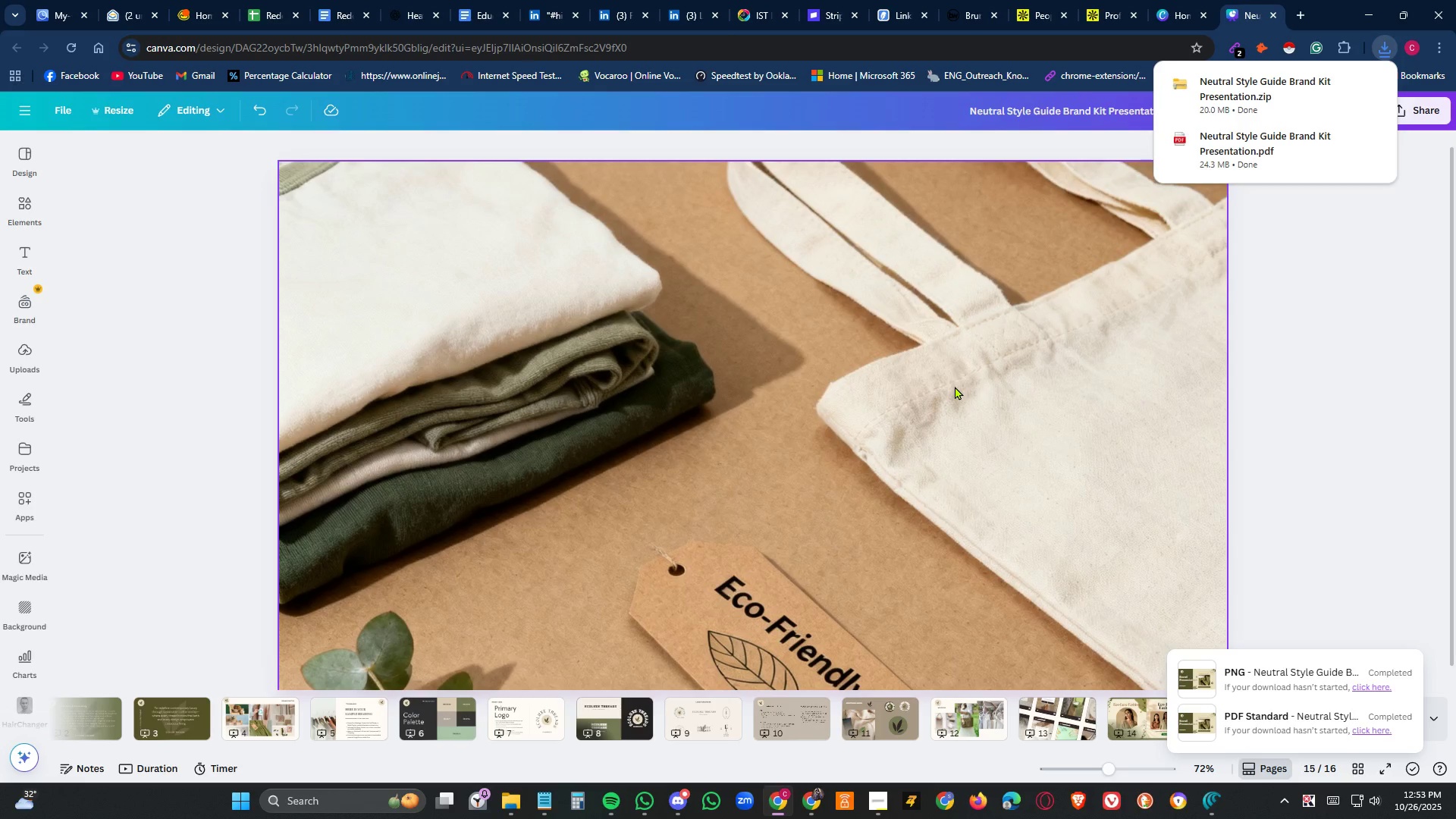 
left_click([872, 795])